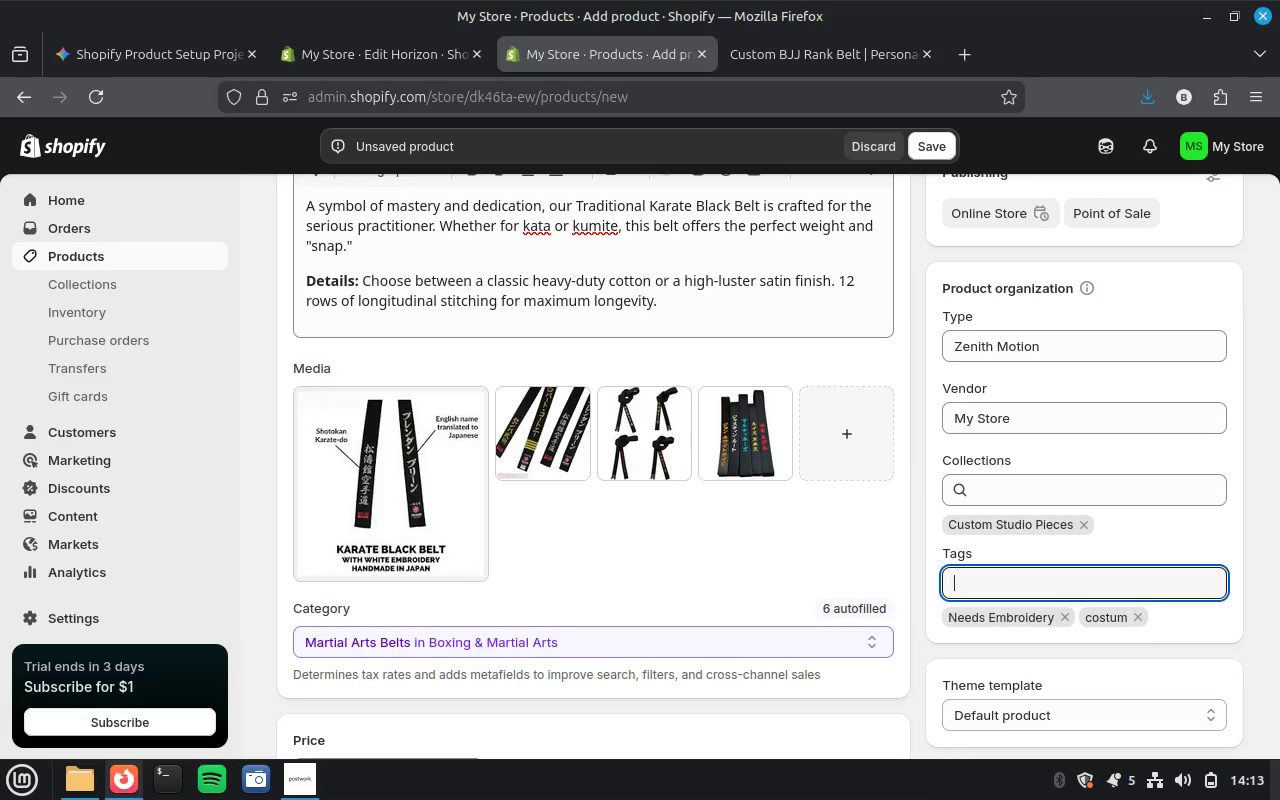 
left_click([196, 48])
 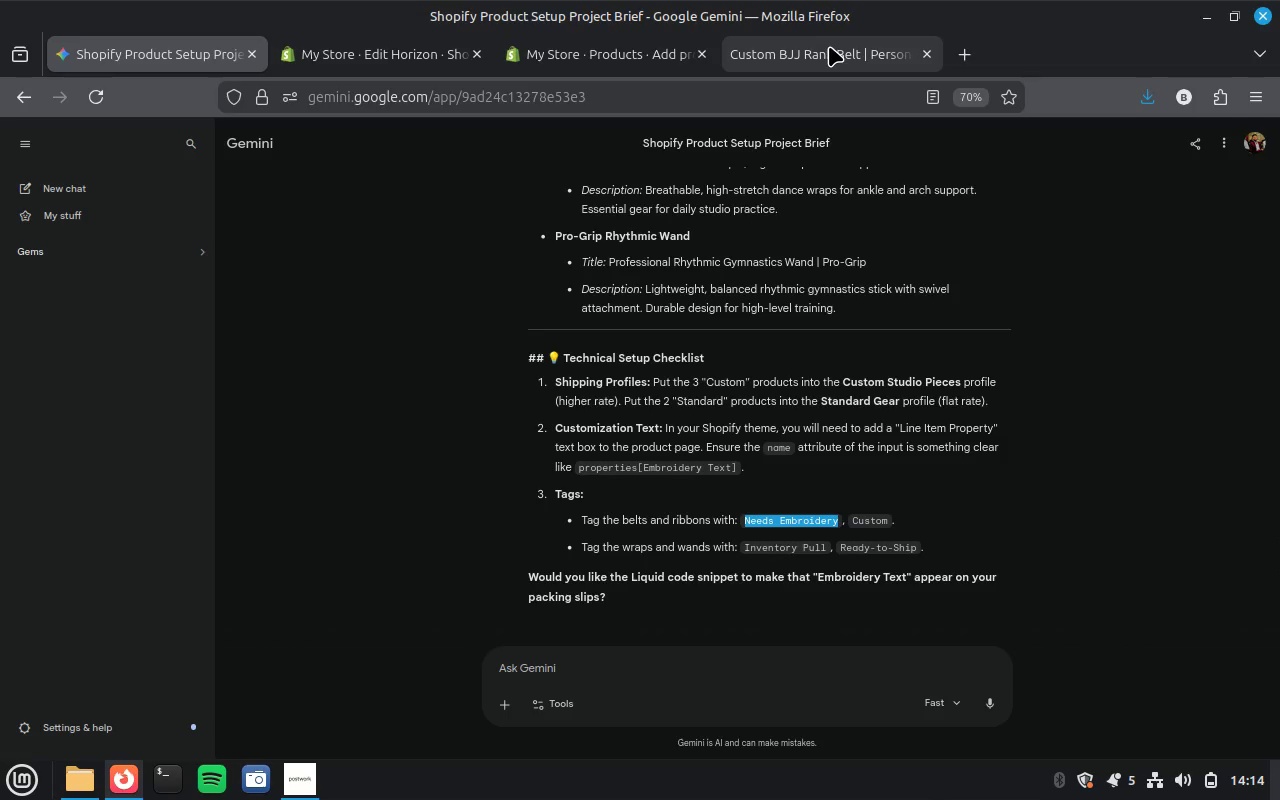 
left_click([597, 45])
 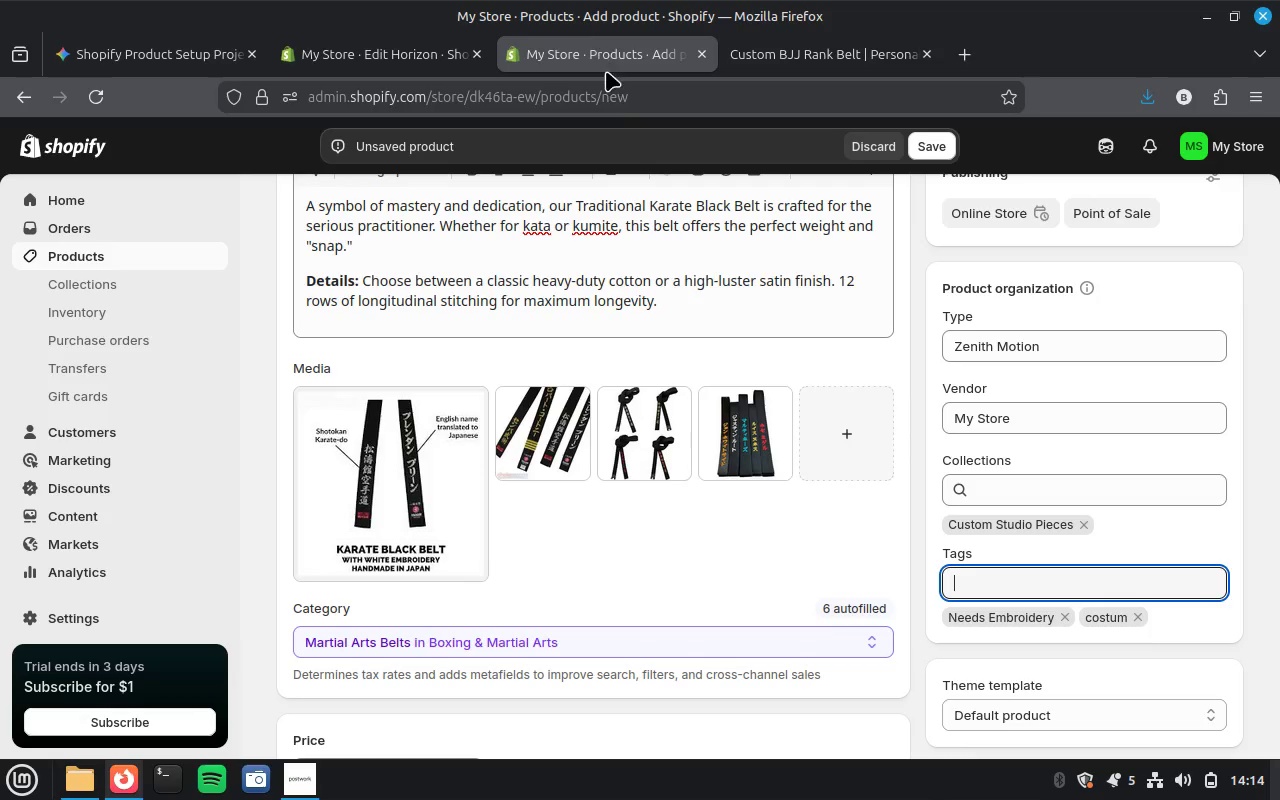 
scroll: coordinate [661, 311], scroll_direction: down, amount: 2.0
 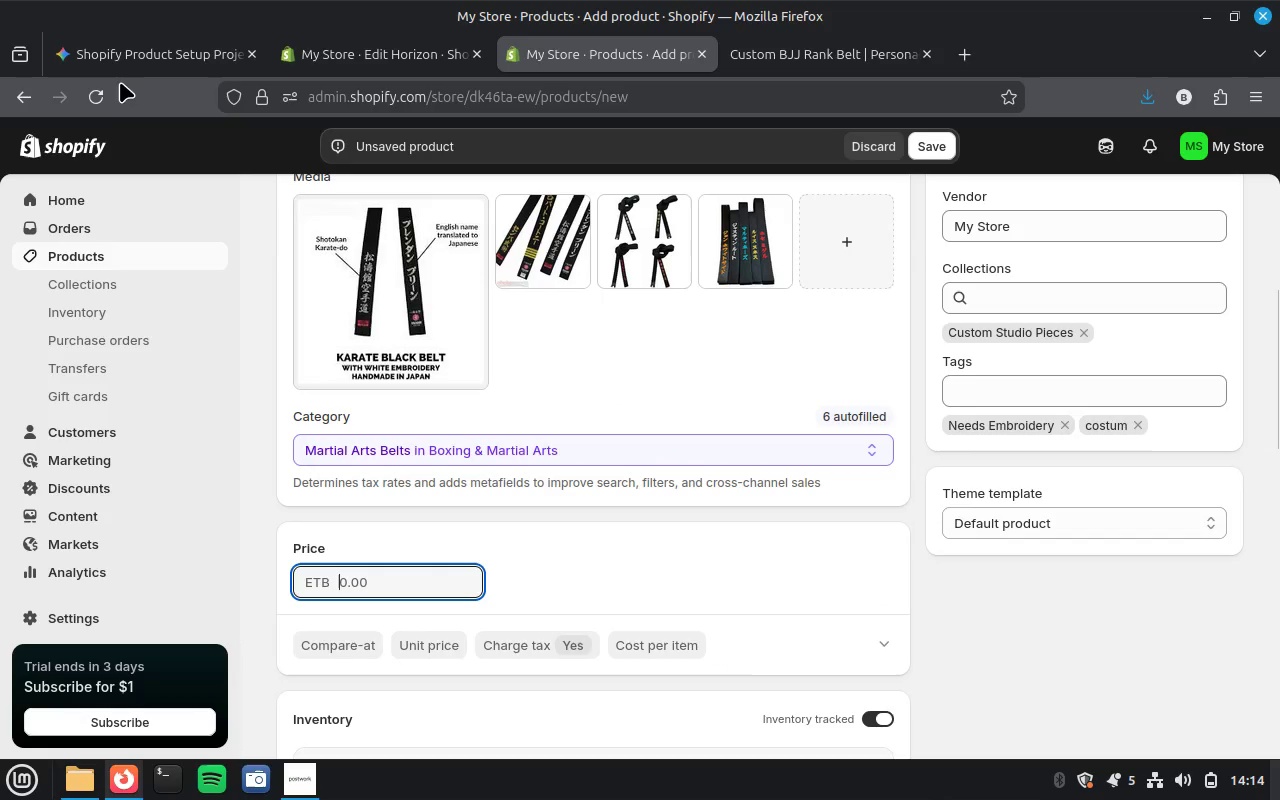 
left_click([147, 57])
 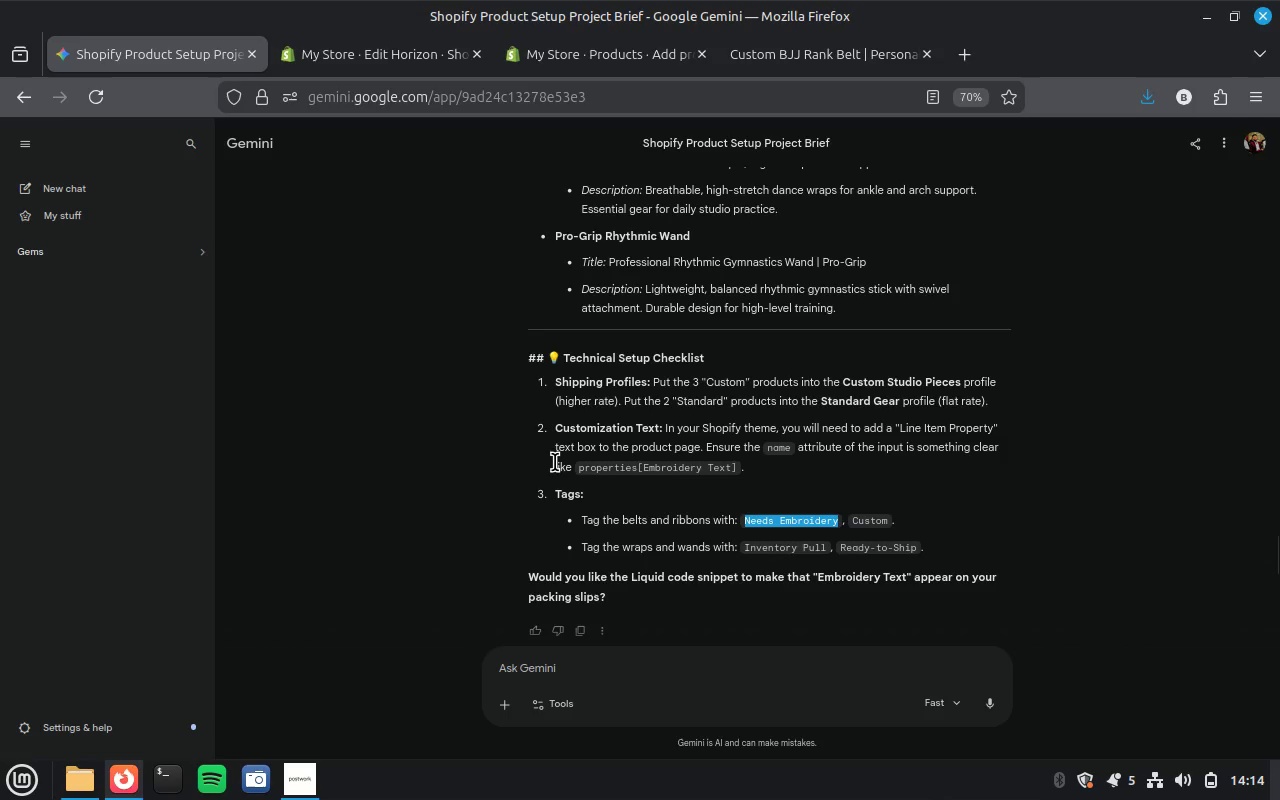 
scroll: coordinate [555, 462], scroll_direction: up, amount: 13.0
 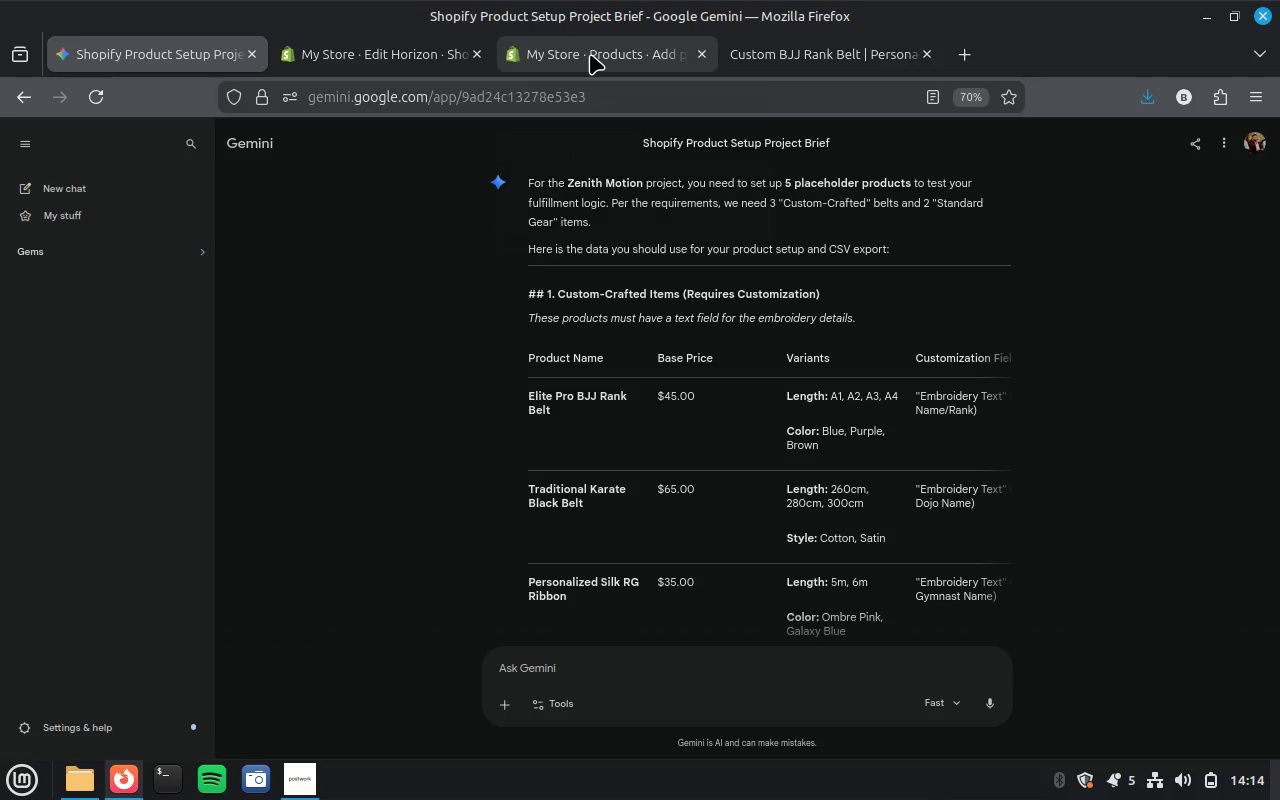 
left_click([590, 54])
 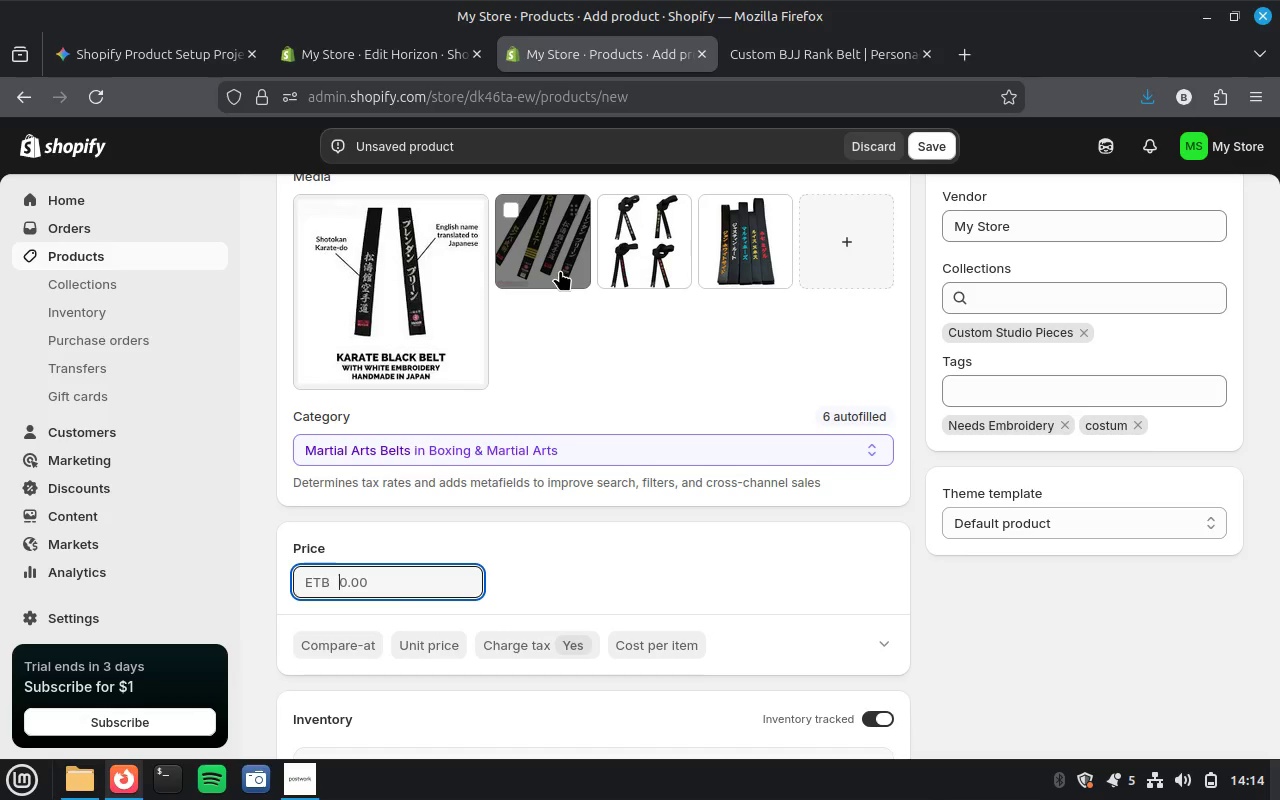 
type(65)
 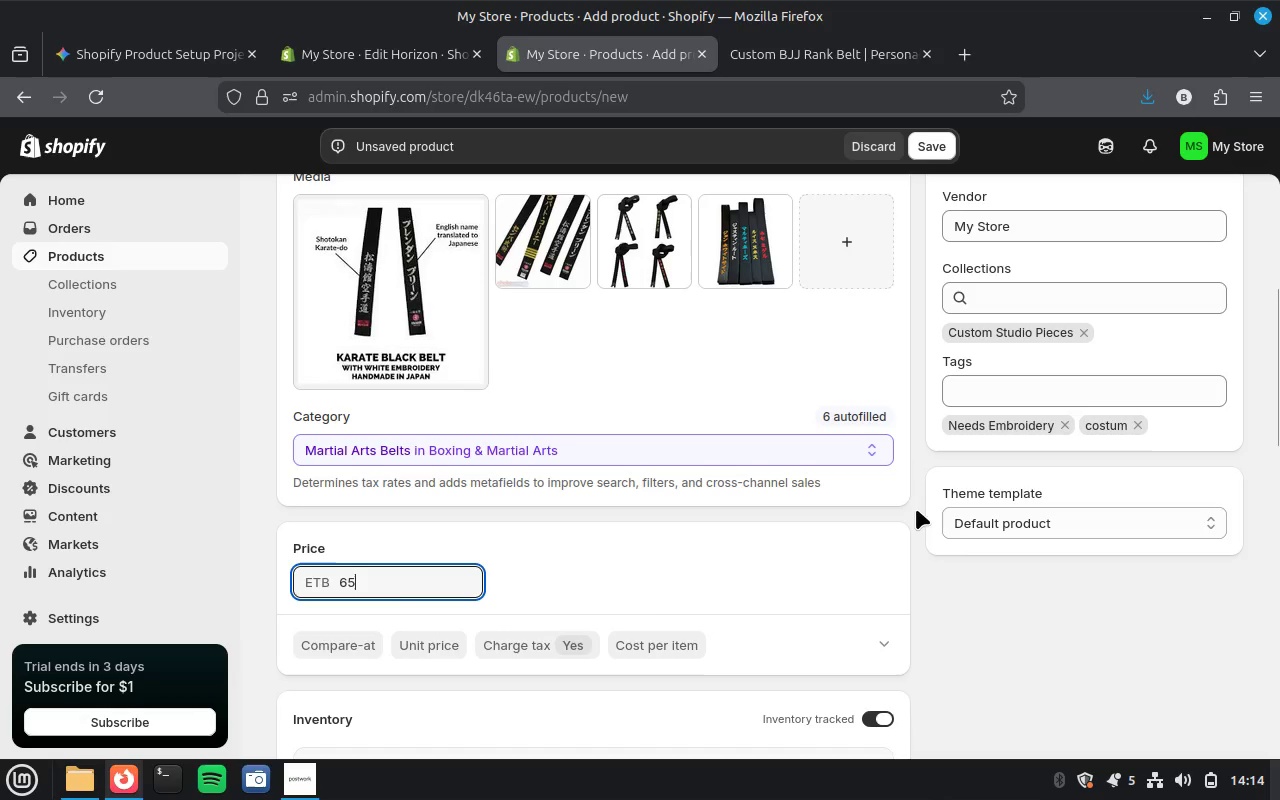 
scroll: coordinate [667, 608], scroll_direction: down, amount: 2.0
 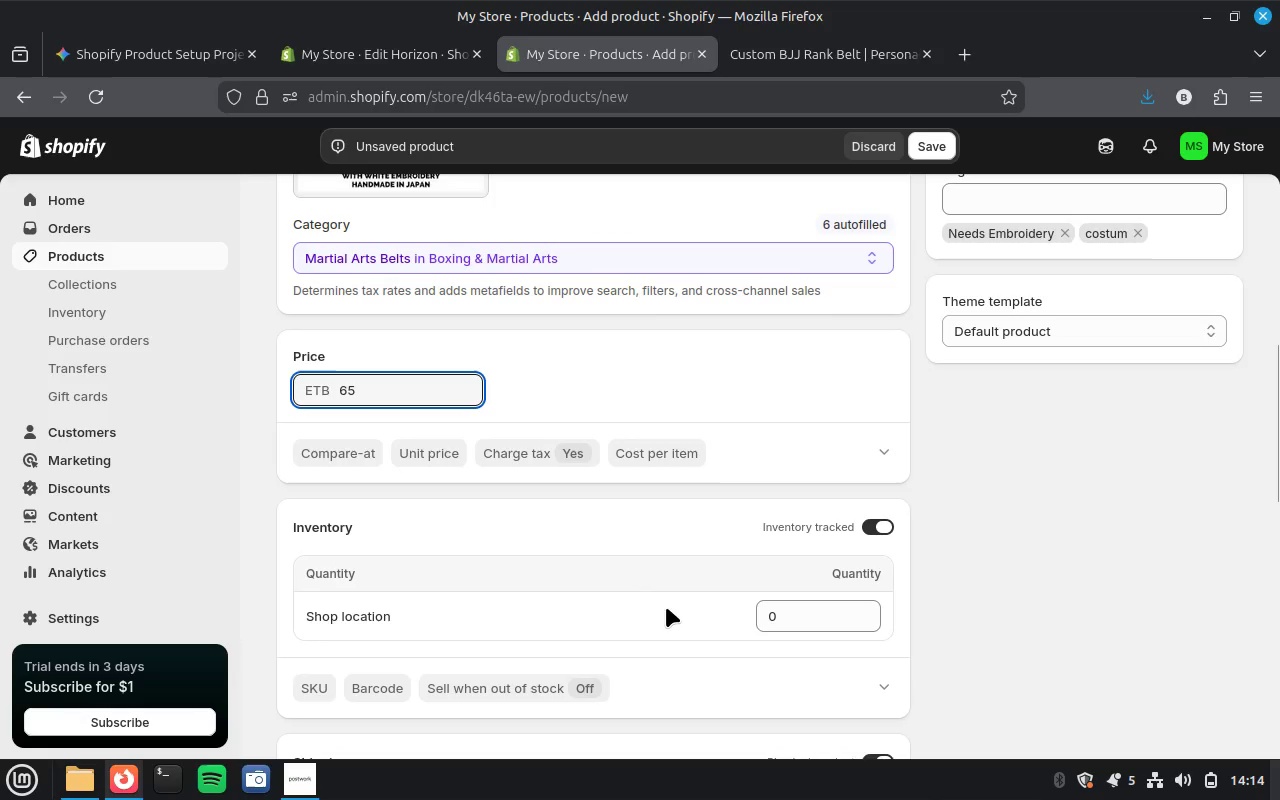 
type(.00)
 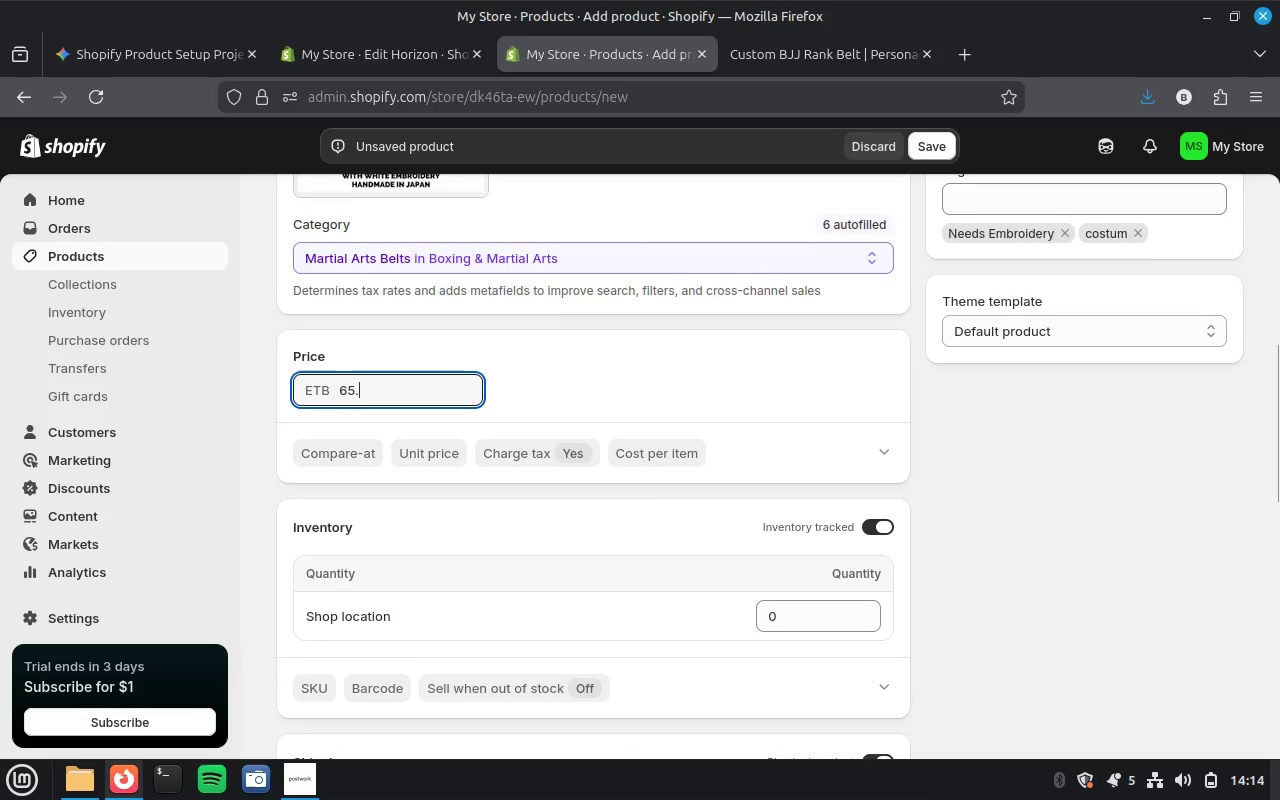 
scroll: coordinate [670, 603], scroll_direction: down, amount: 1.0
 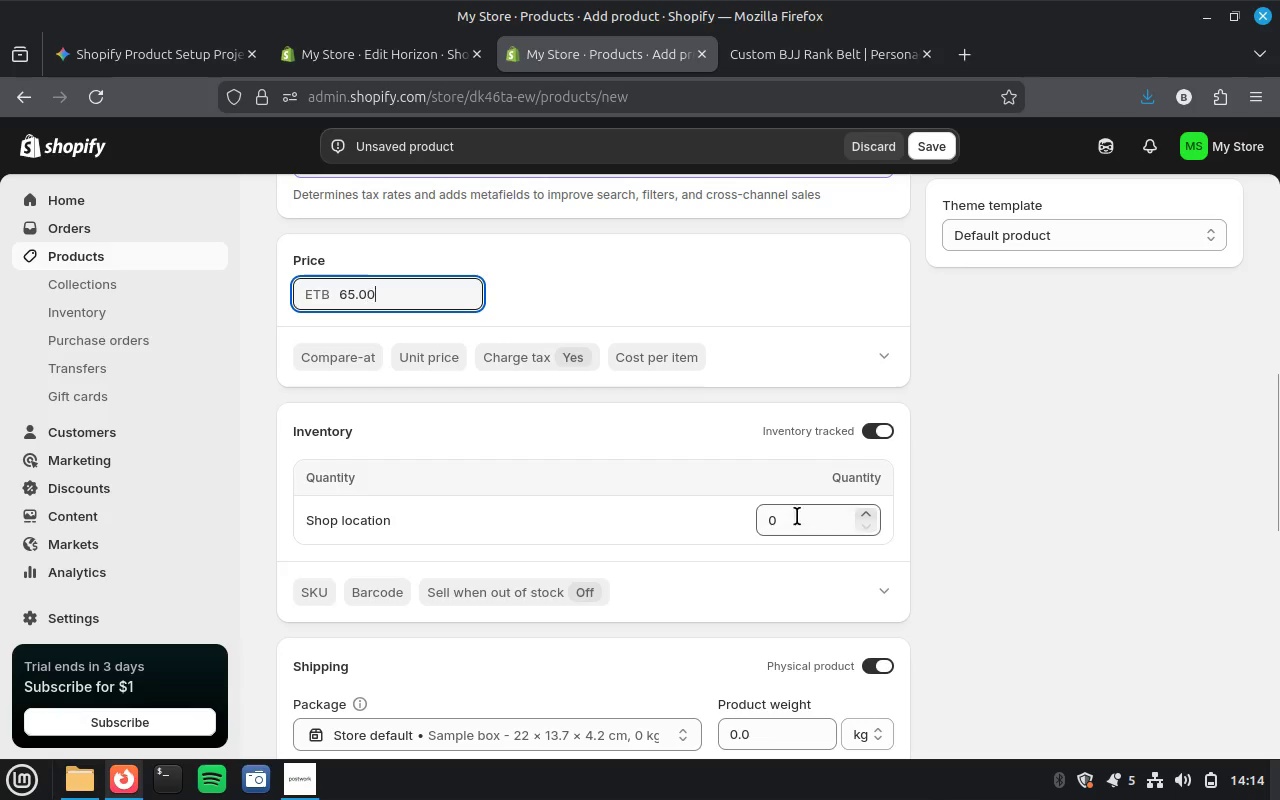 
left_click([797, 516])
 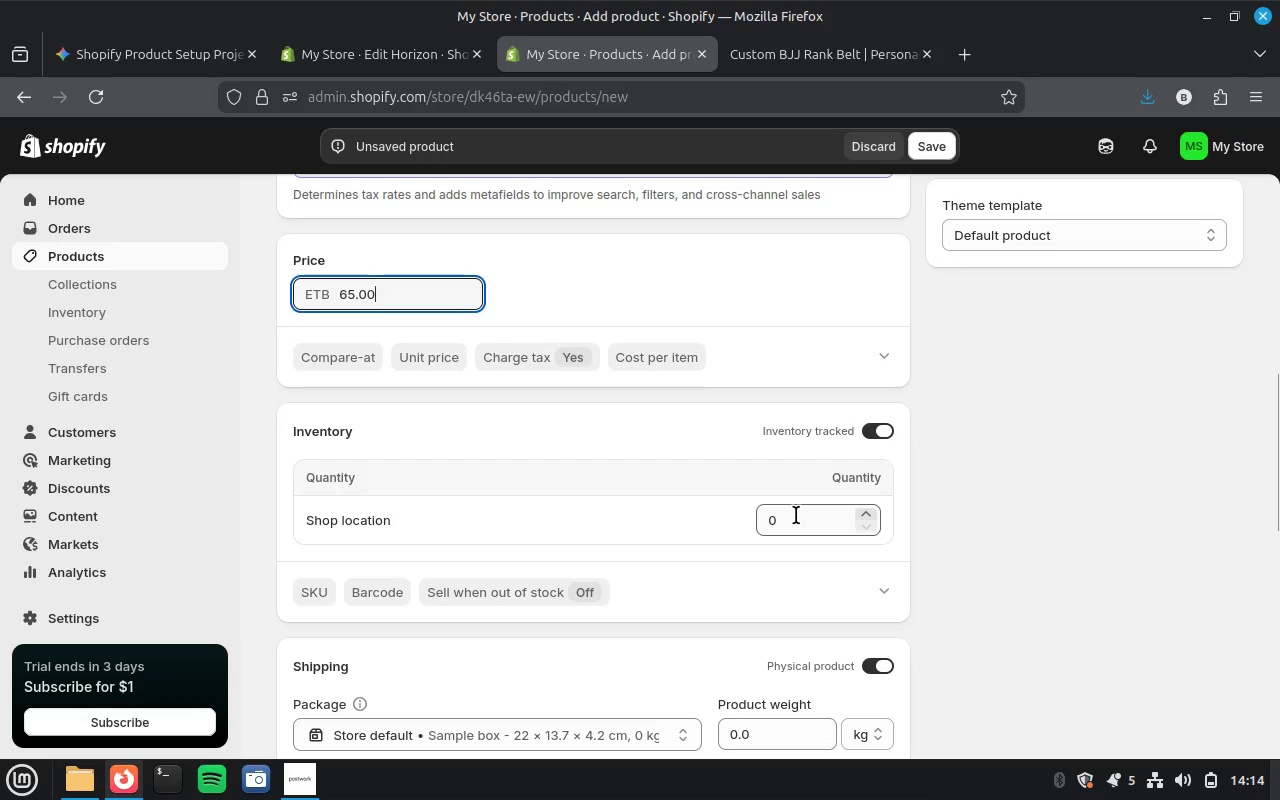 
type(100)
 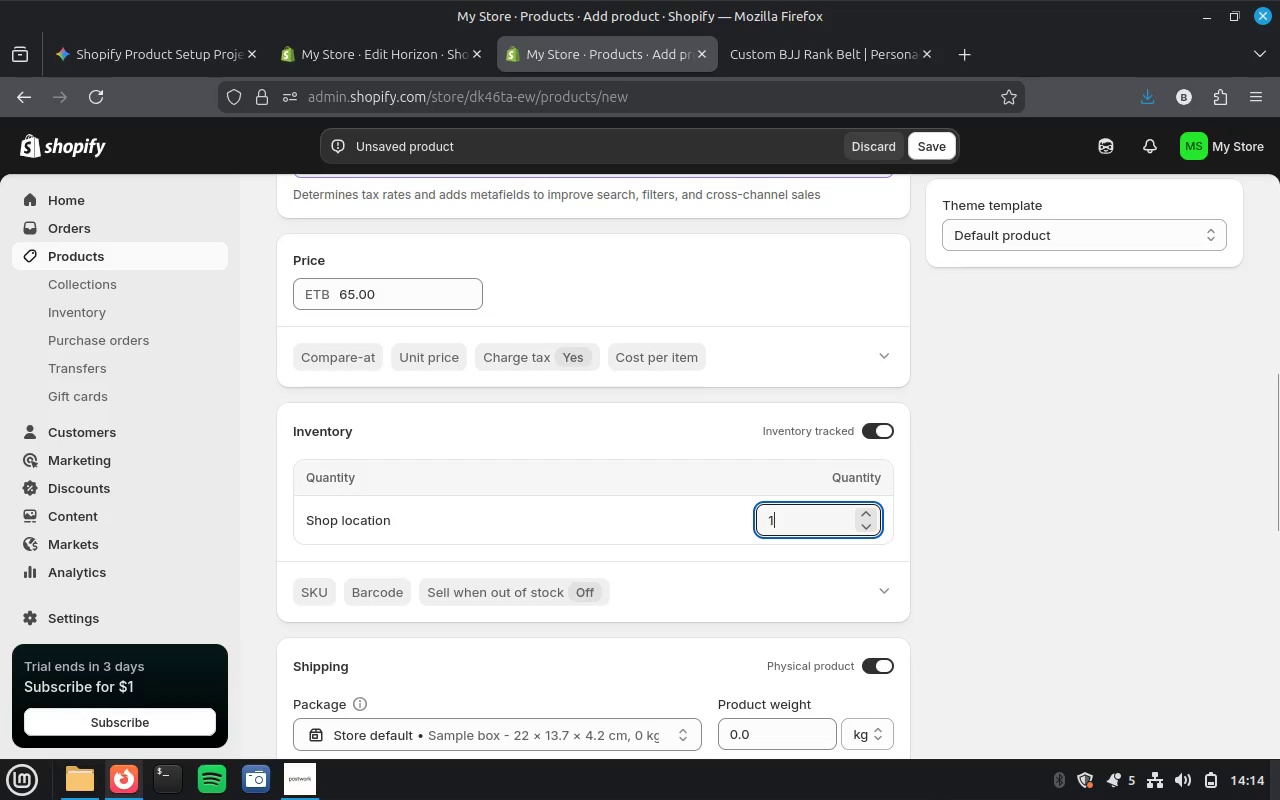 
scroll: coordinate [820, 494], scroll_direction: down, amount: 4.0
 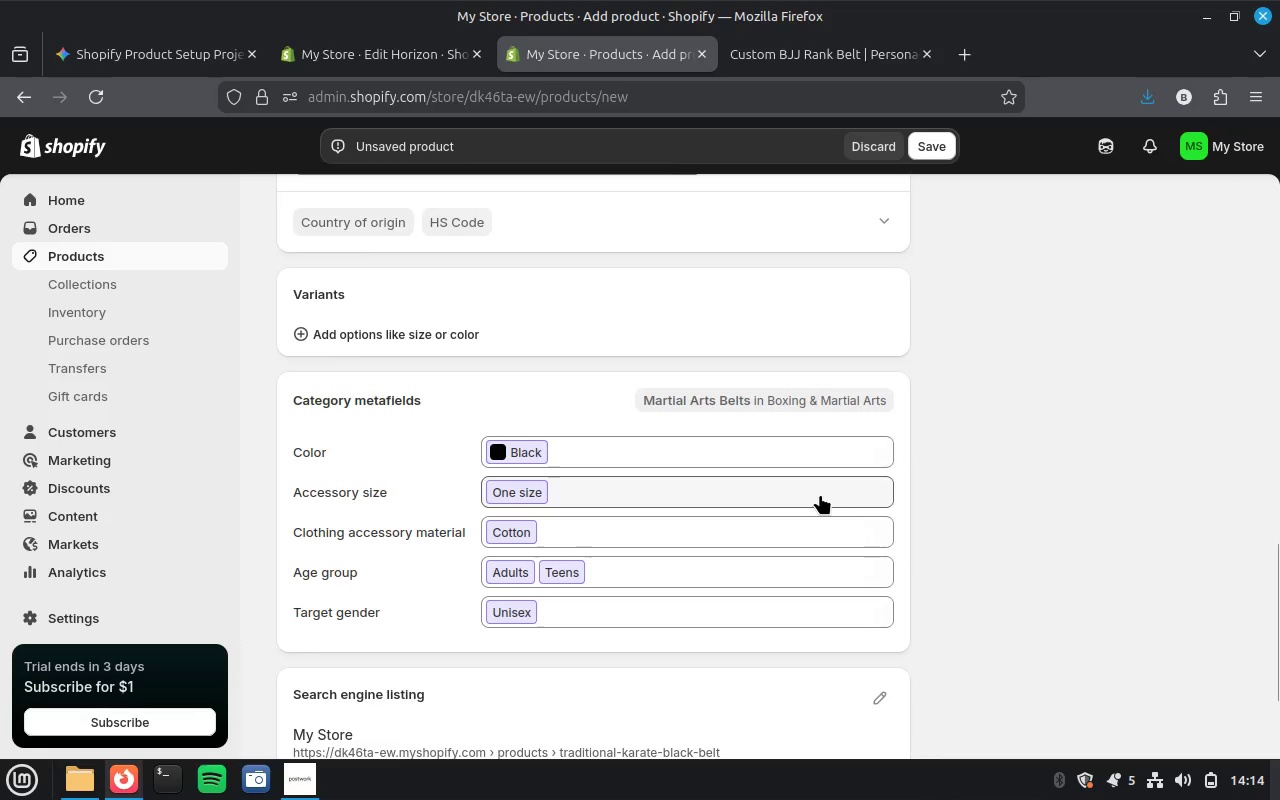 
scroll: coordinate [820, 494], scroll_direction: up, amount: 12.0
 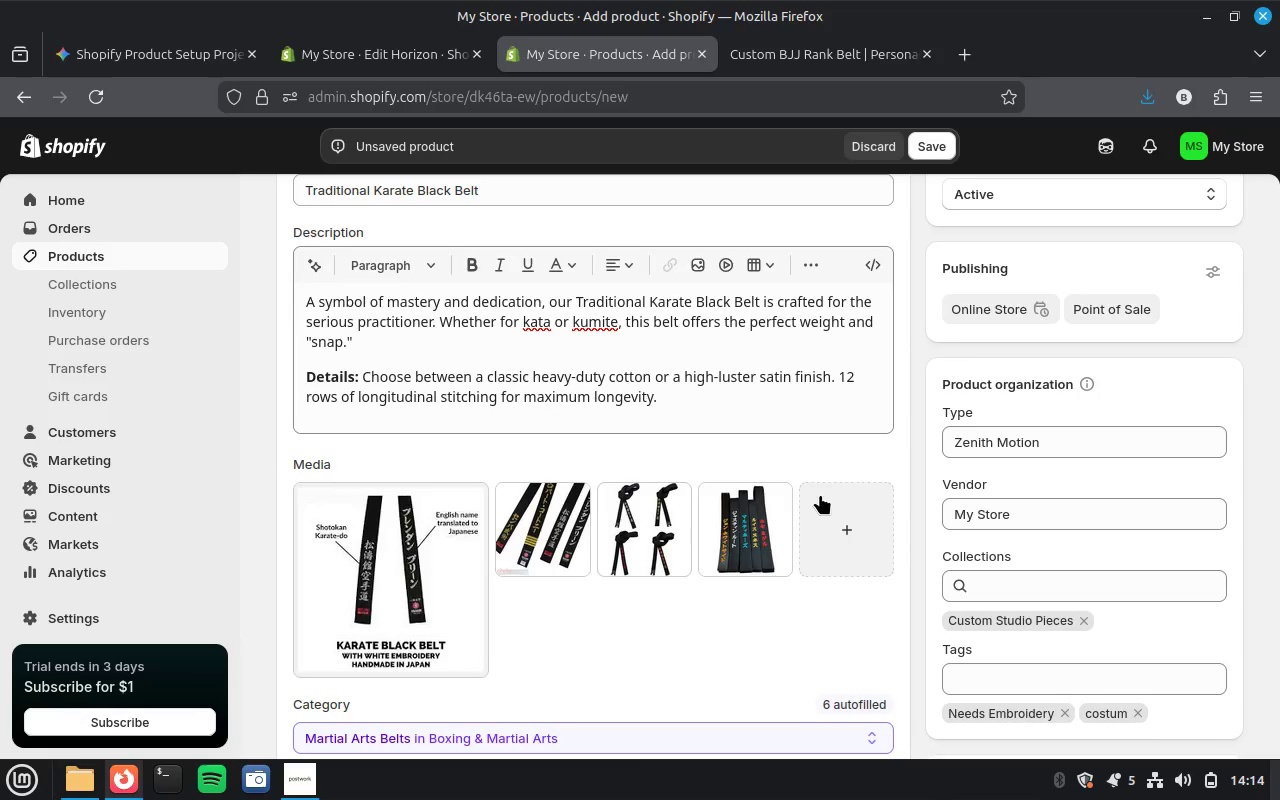 
scroll: coordinate [820, 494], scroll_direction: down, amount: 2.0
 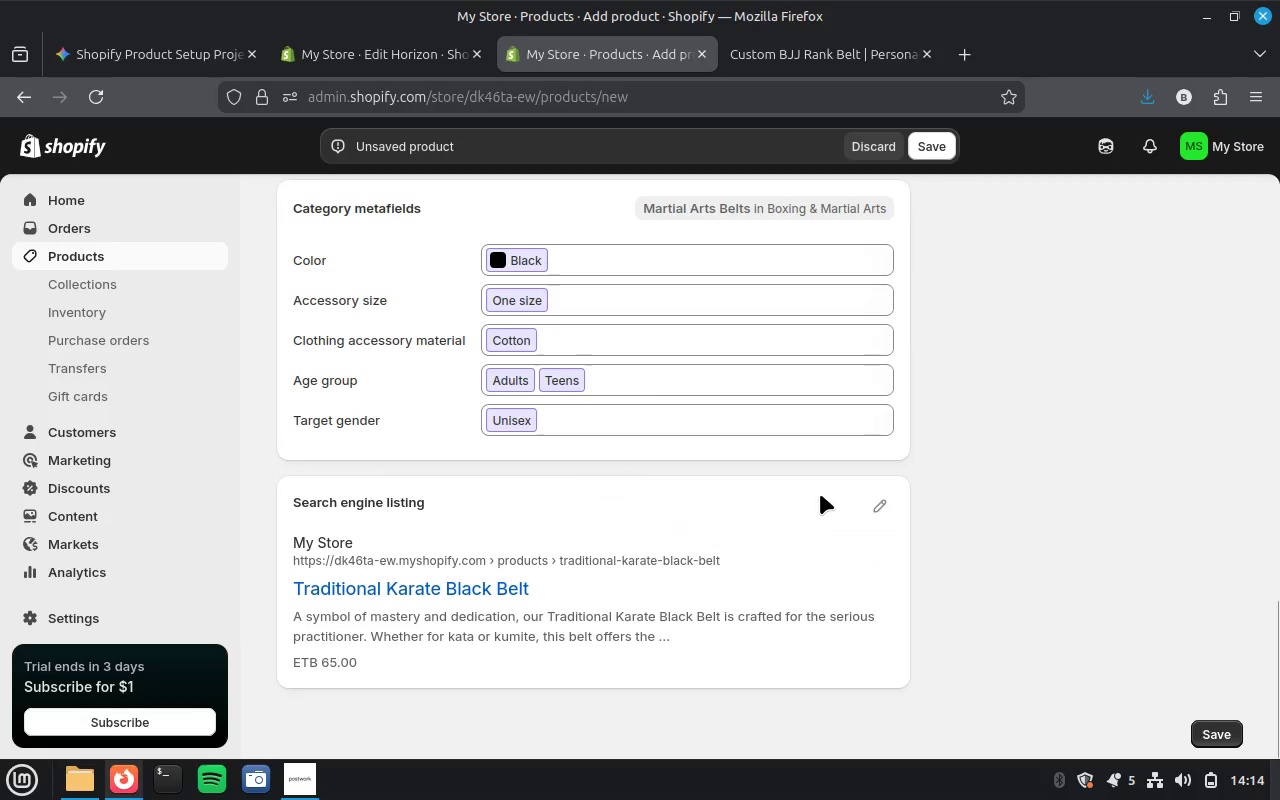 
left_click([884, 501])
 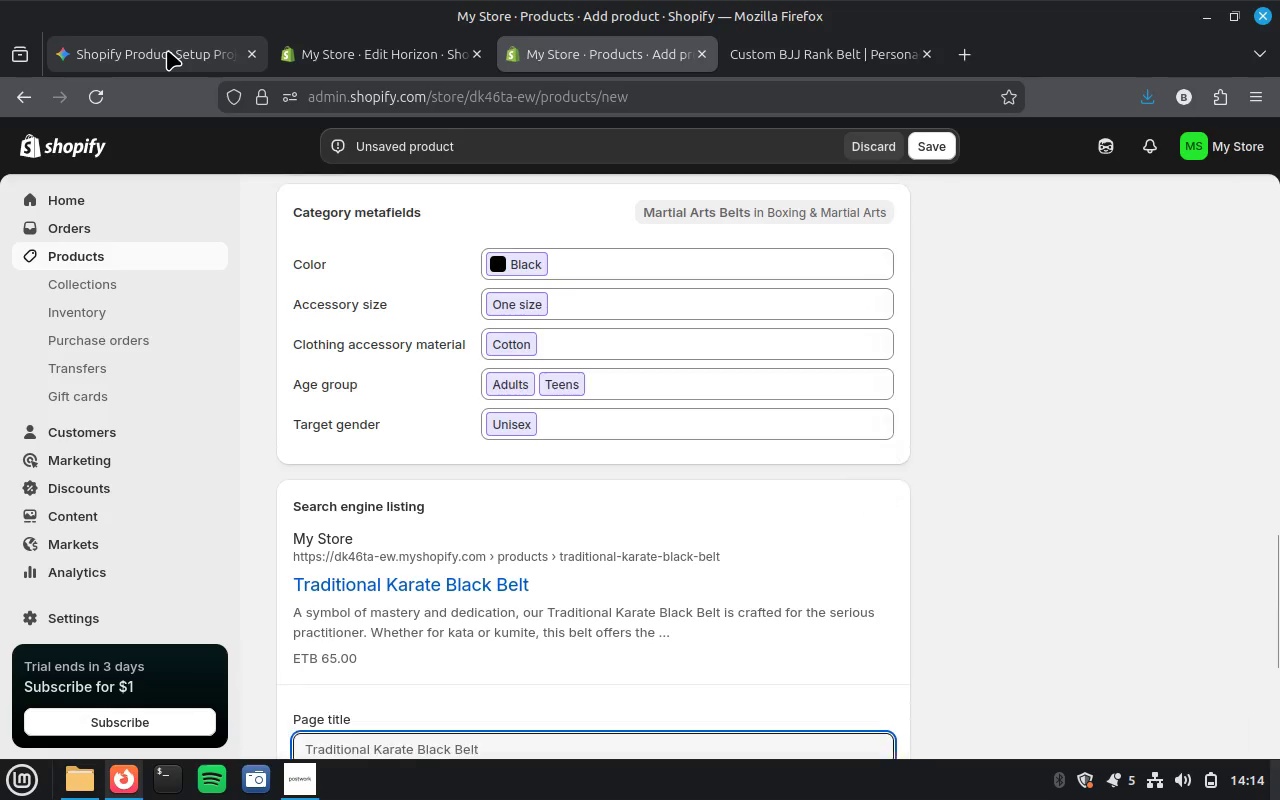 
left_click([167, 50])
 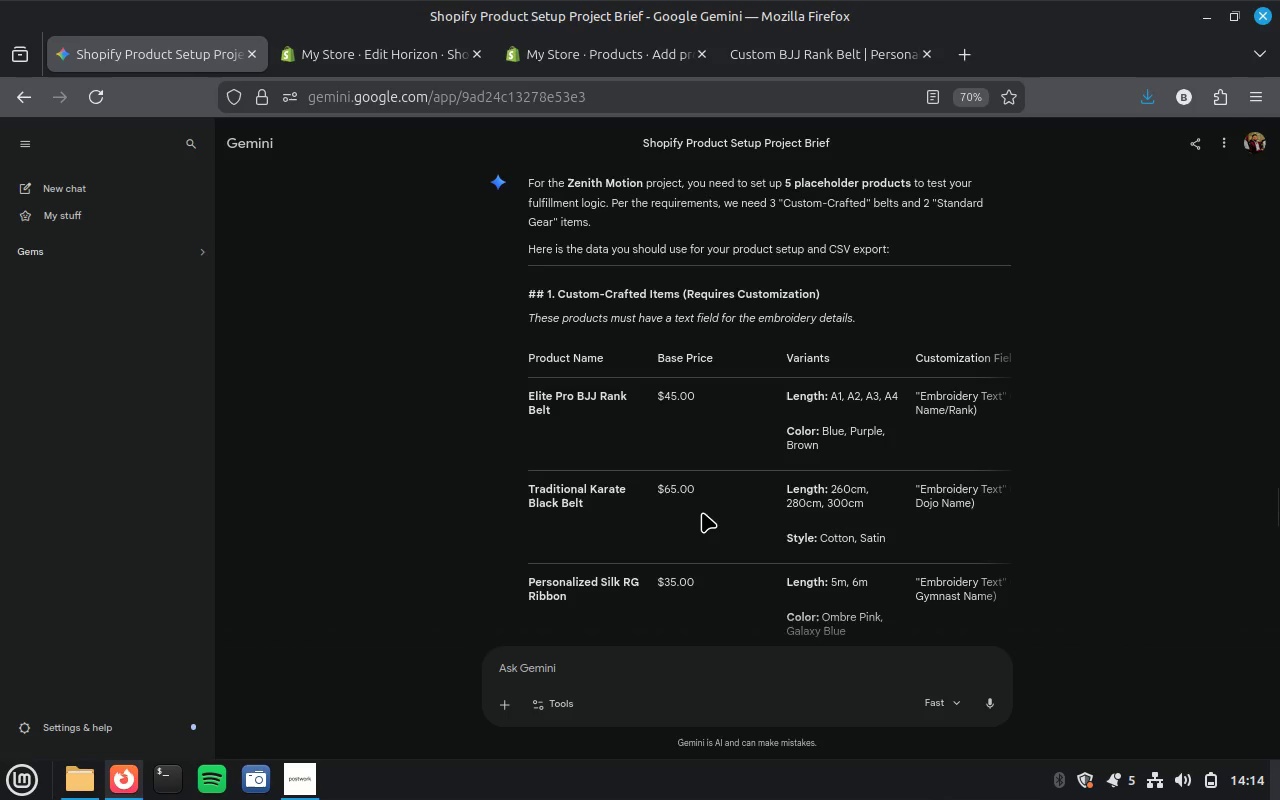 
scroll: coordinate [702, 509], scroll_direction: down, amount: 11.0
 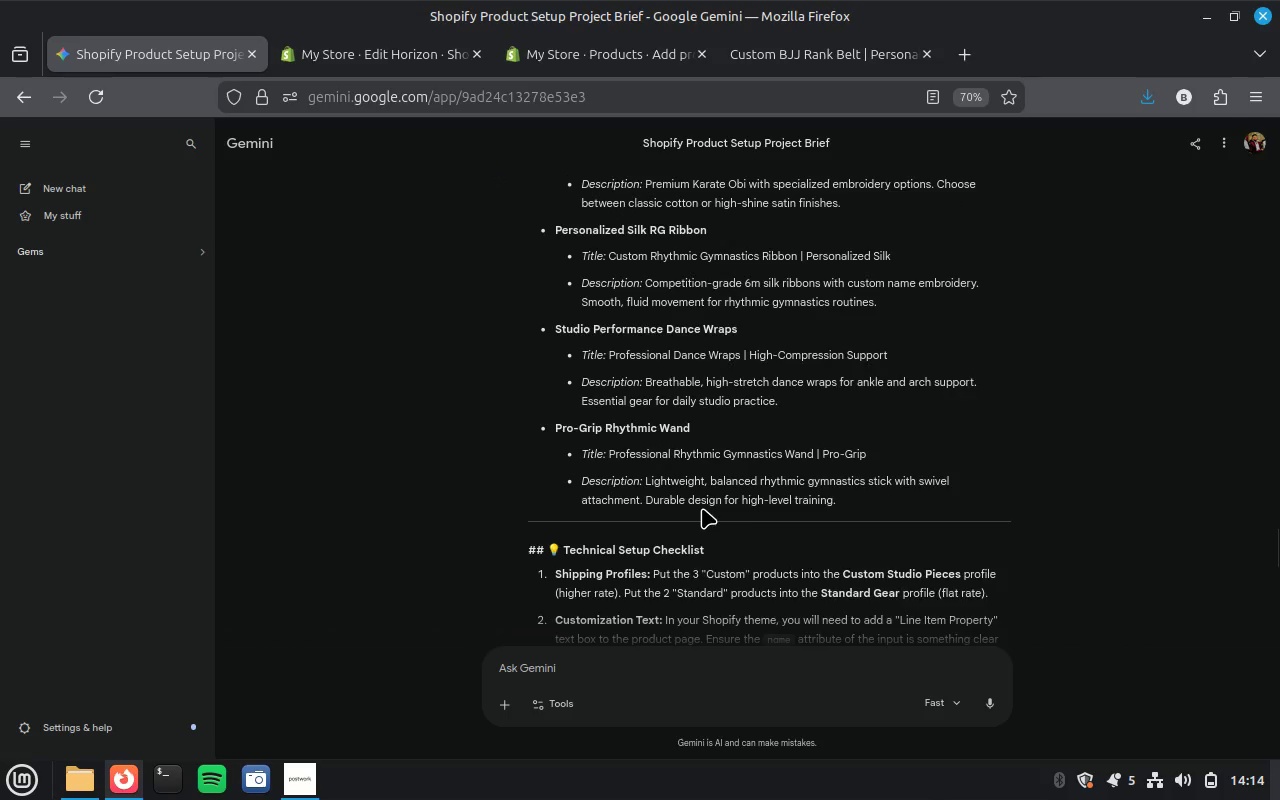 
scroll: coordinate [702, 508], scroll_direction: up, amount: 3.0
 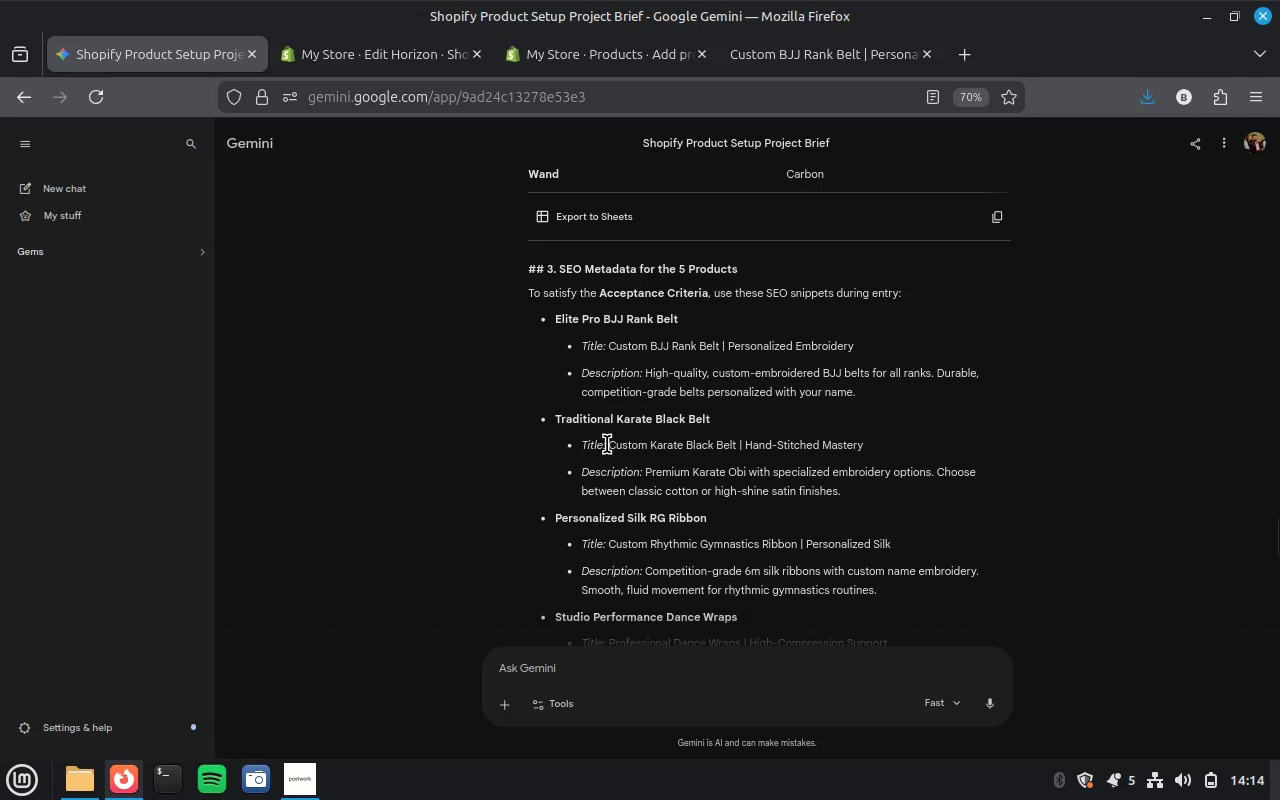 
left_click_drag(start_coordinate=[608, 444], to_coordinate=[908, 505])
 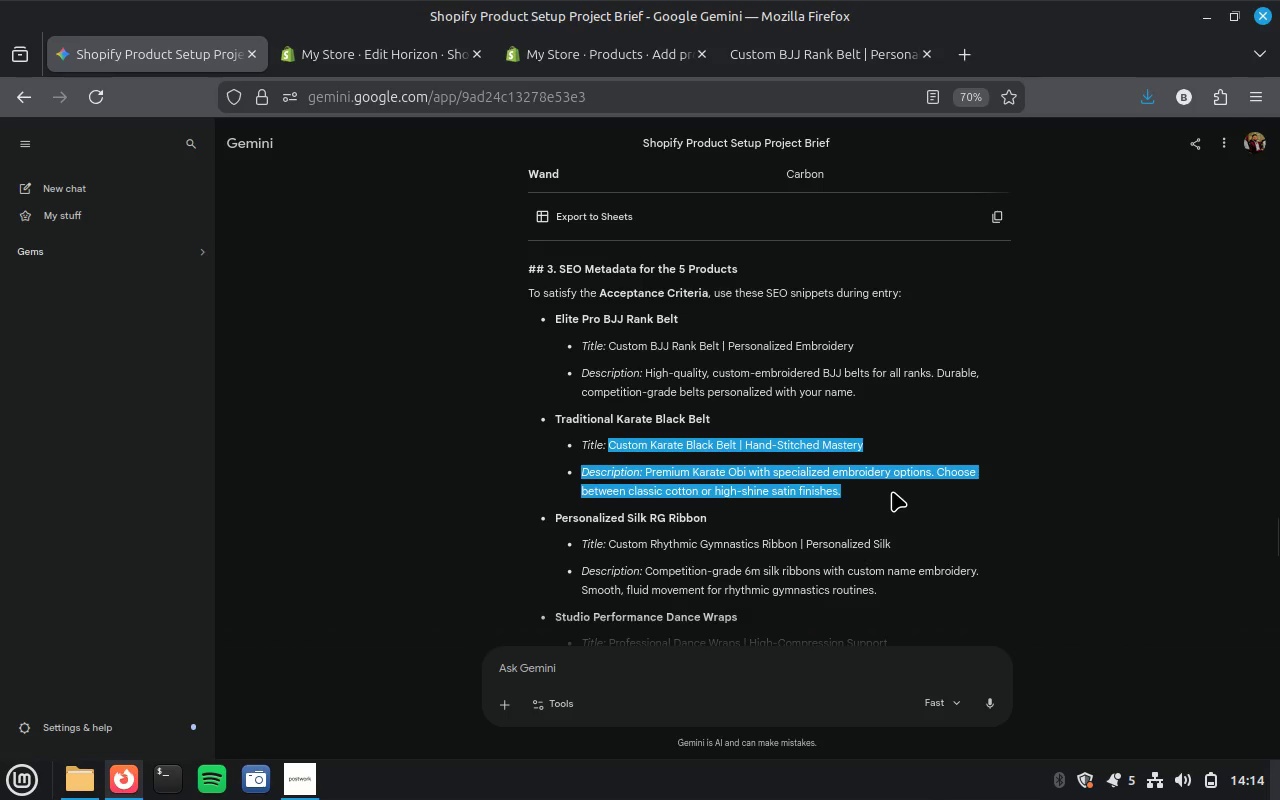 
key(Control+C)
 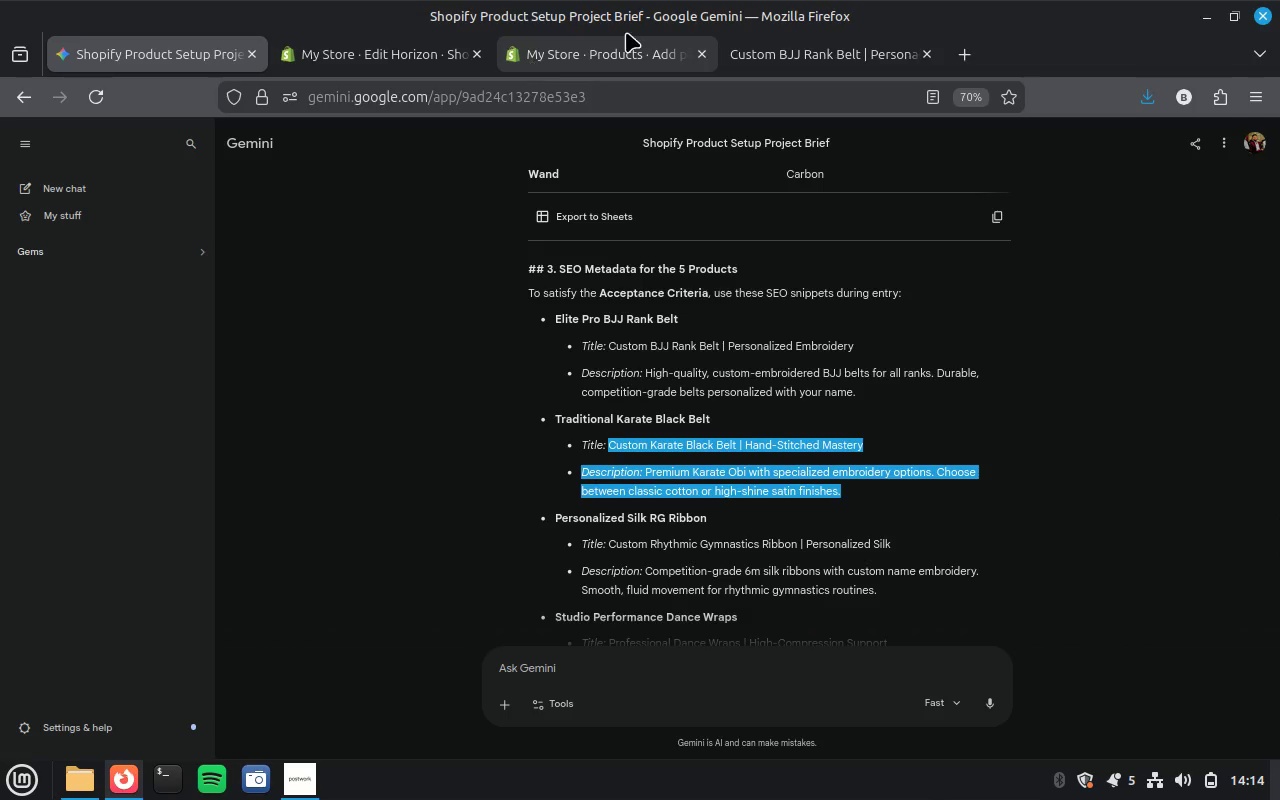 
left_click([626, 32])
 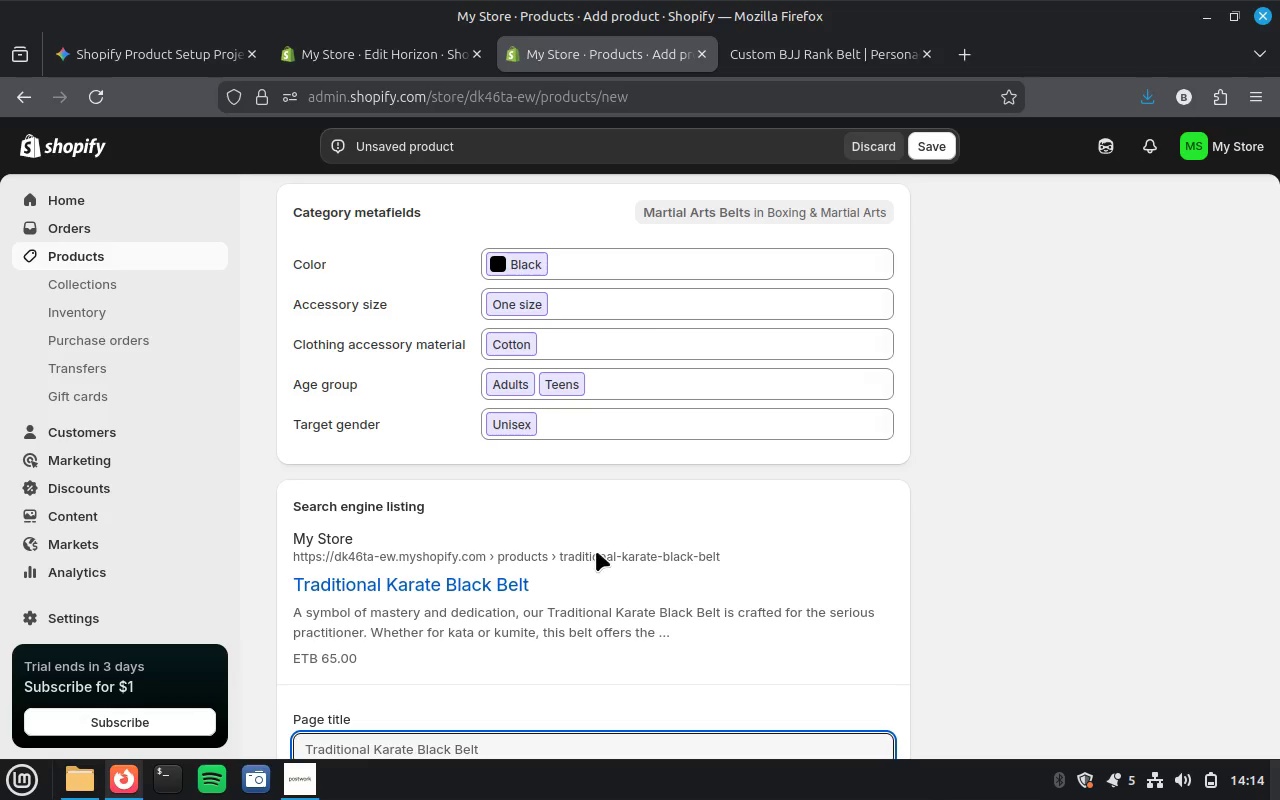 
scroll: coordinate [590, 556], scroll_direction: down, amount: 3.0
 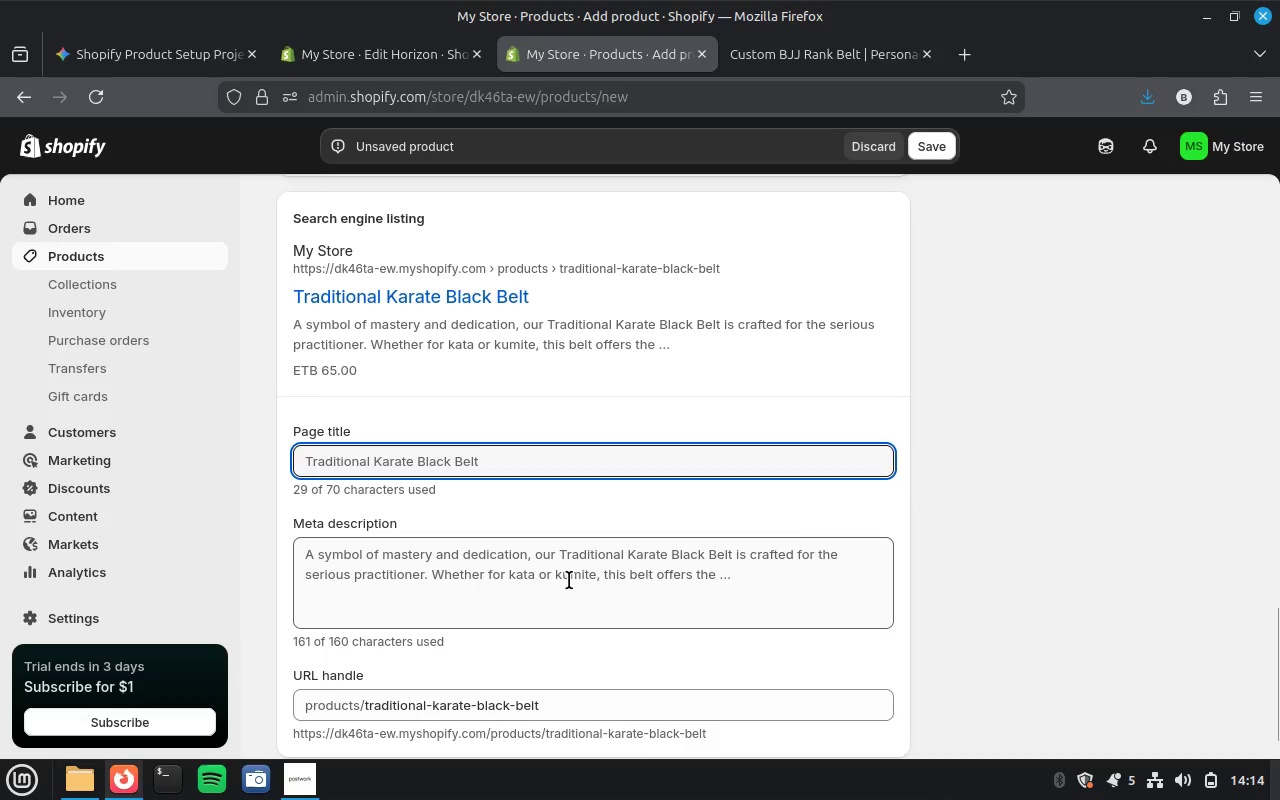 
left_click([569, 580])
 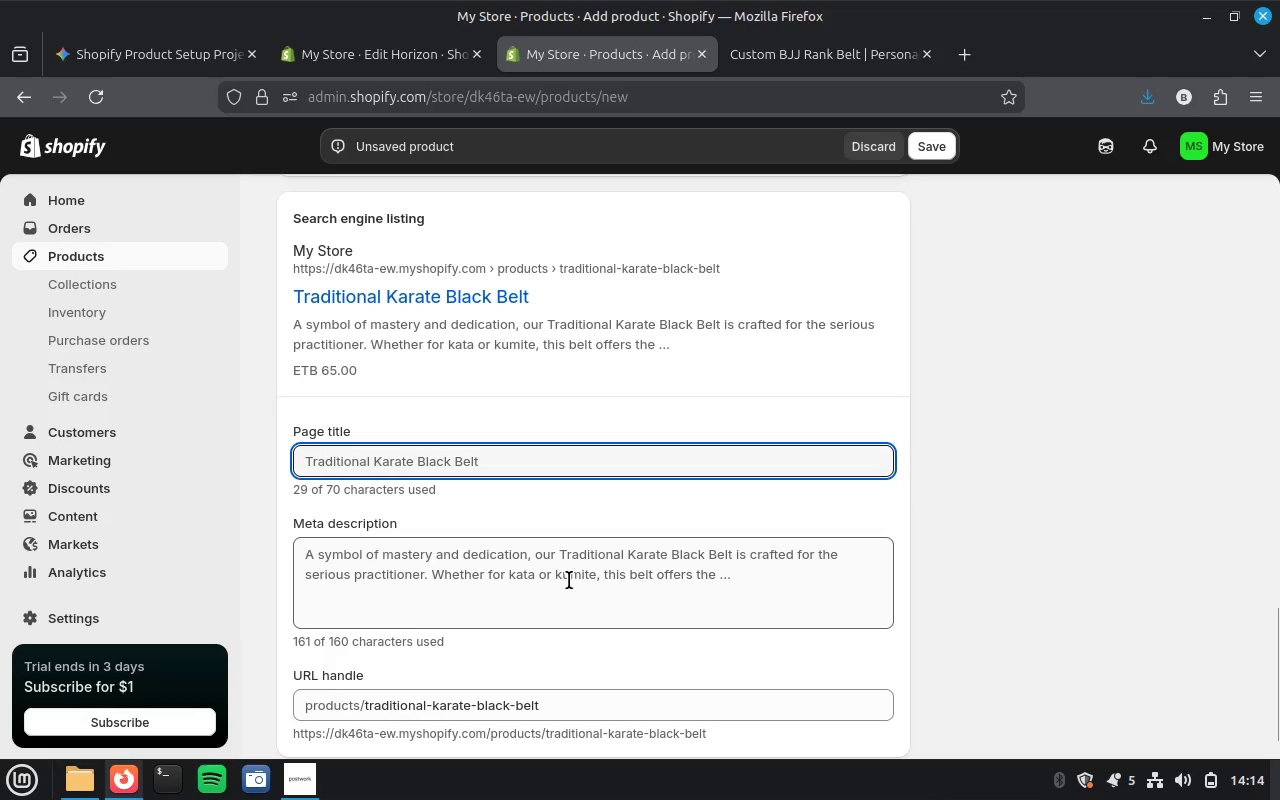 
key(Control+A)
 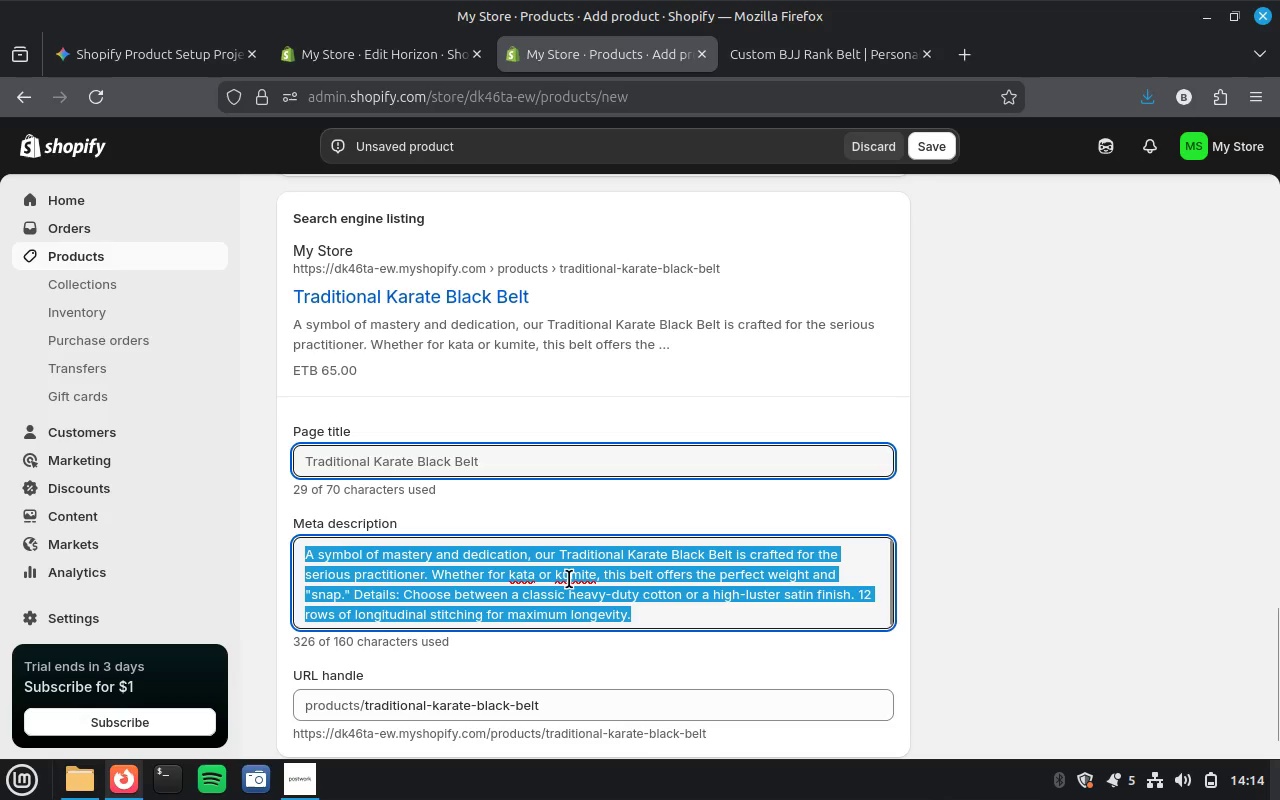 
key(Control+V)
 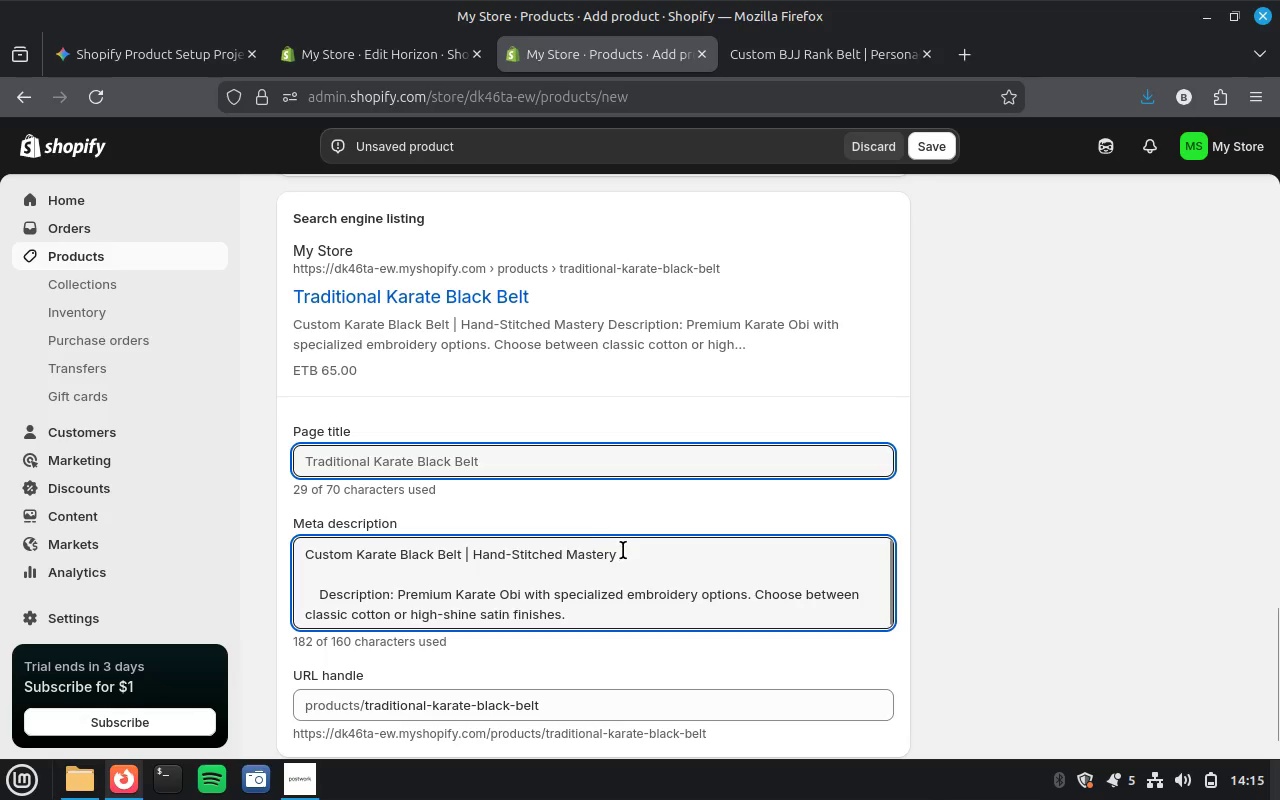 
double_click([623, 550])
 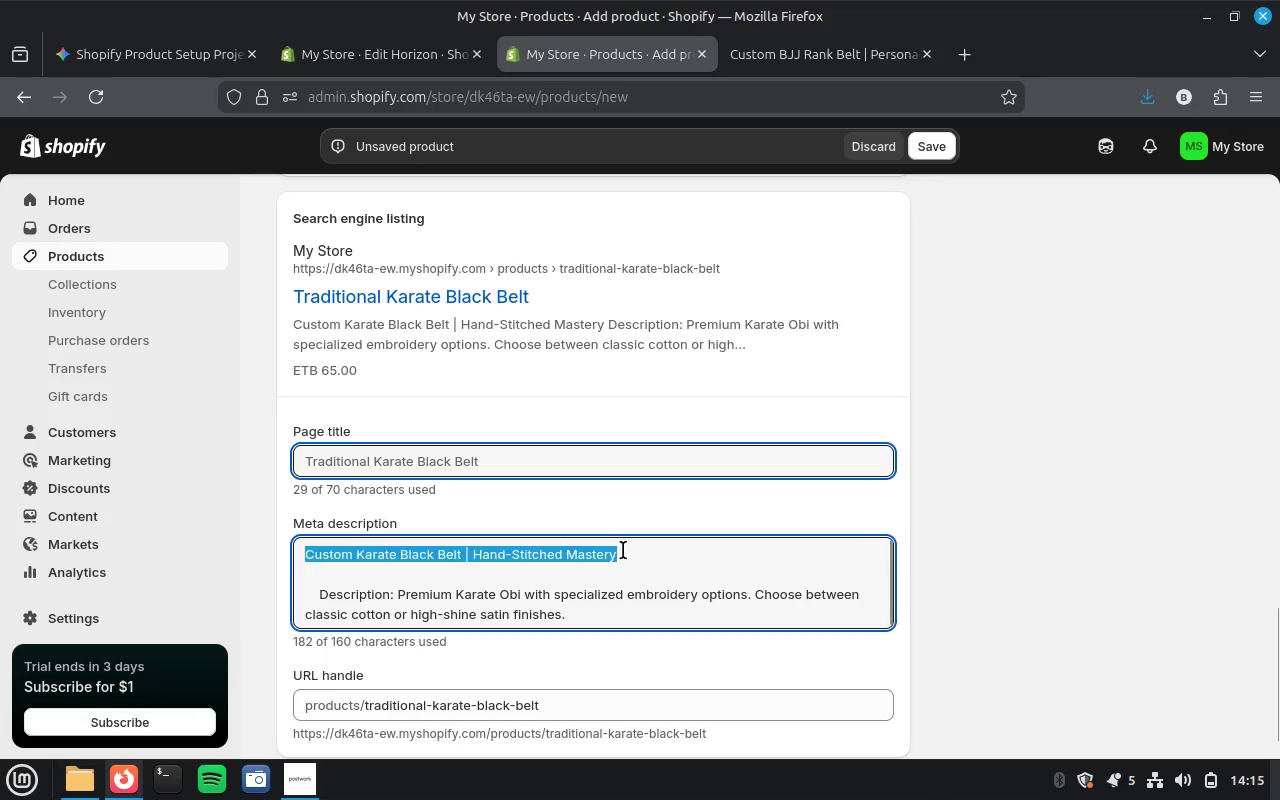 
triple_click([623, 550])
 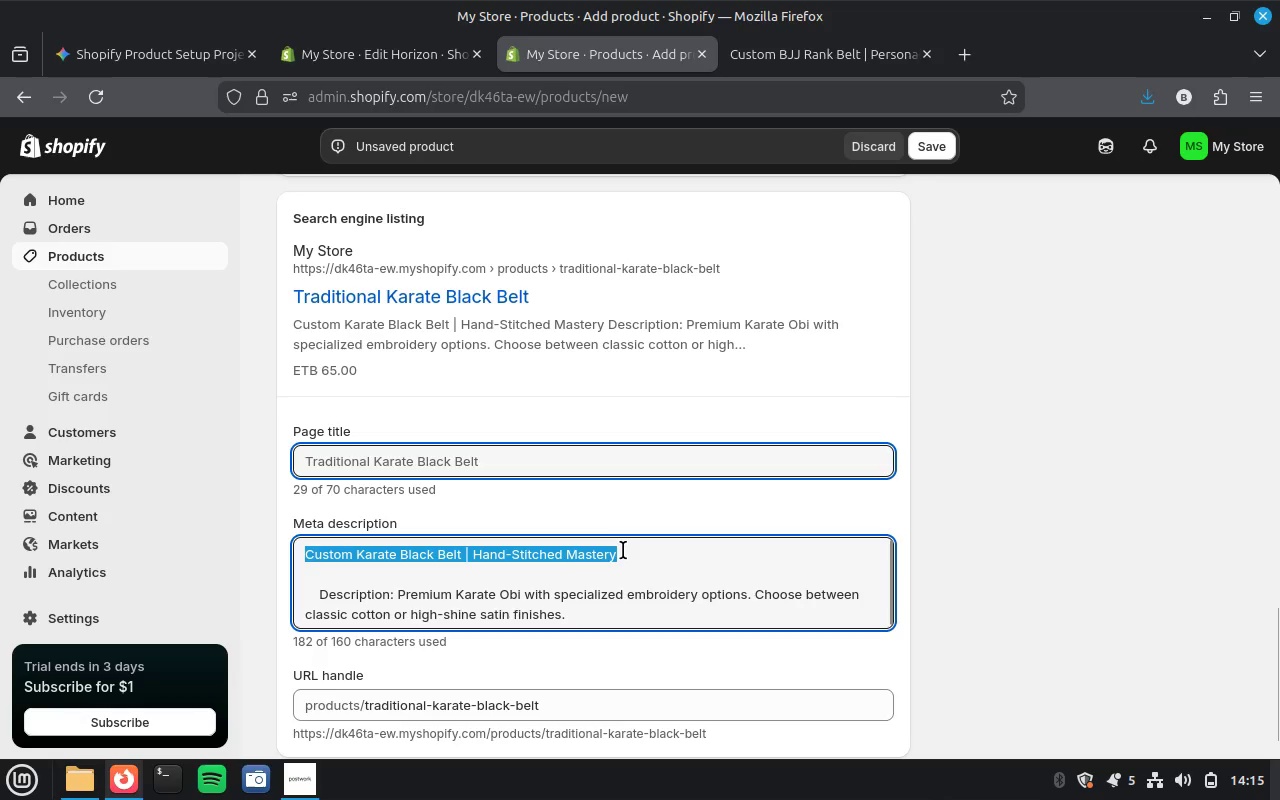 
key(Control+X)
 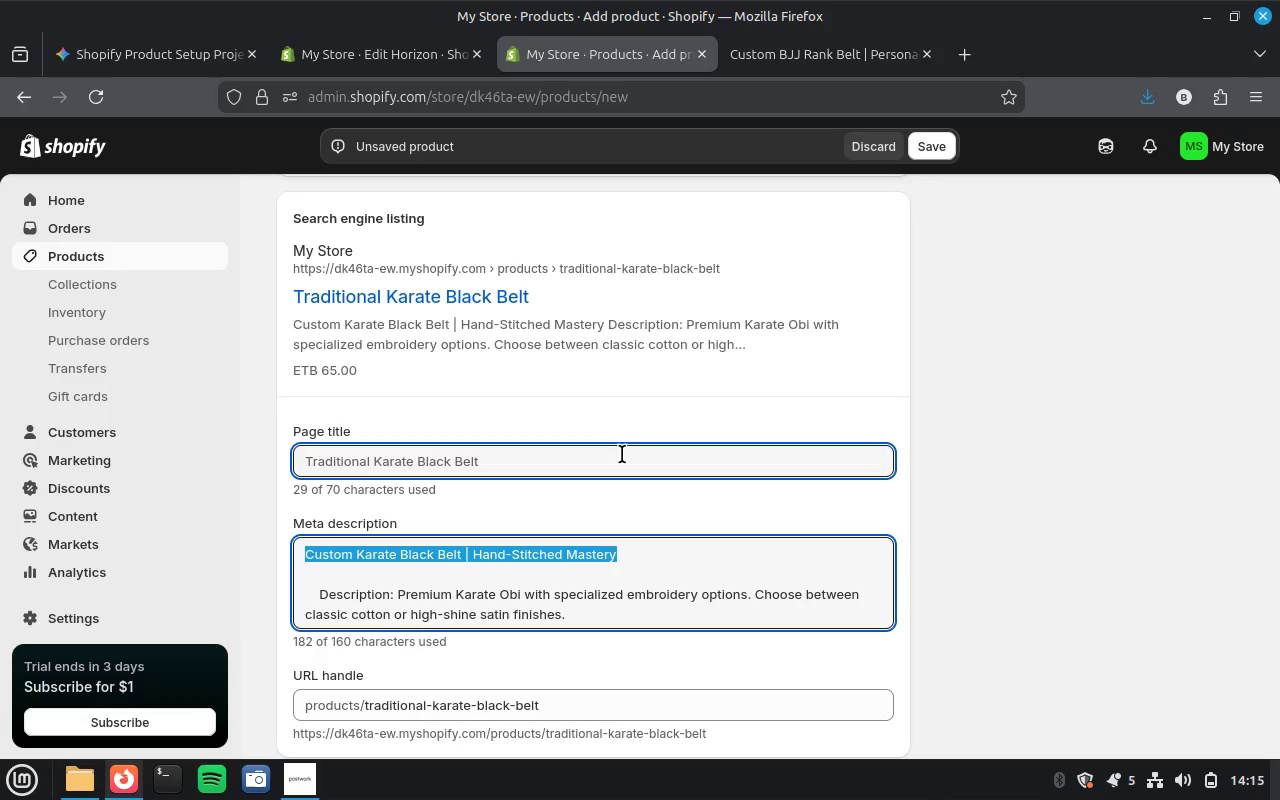 
left_click([622, 454])
 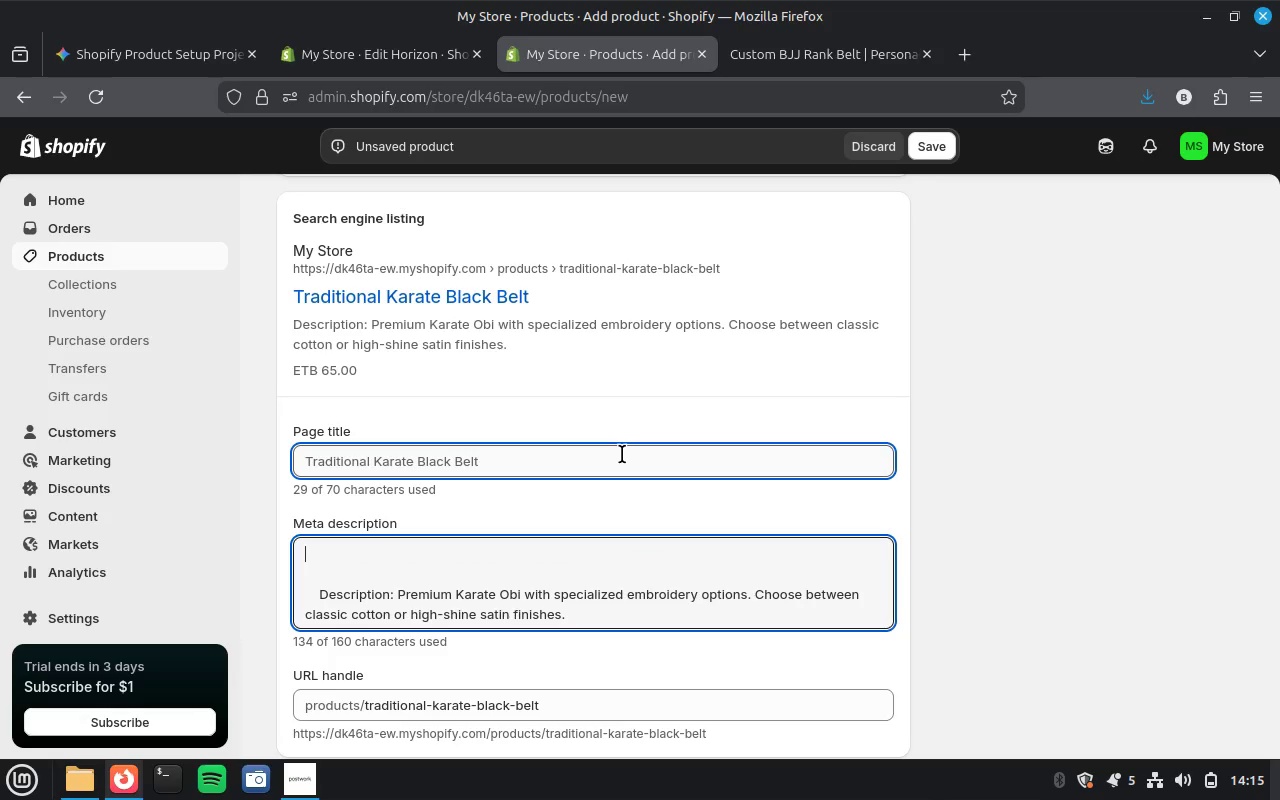 
key(Control+A)
 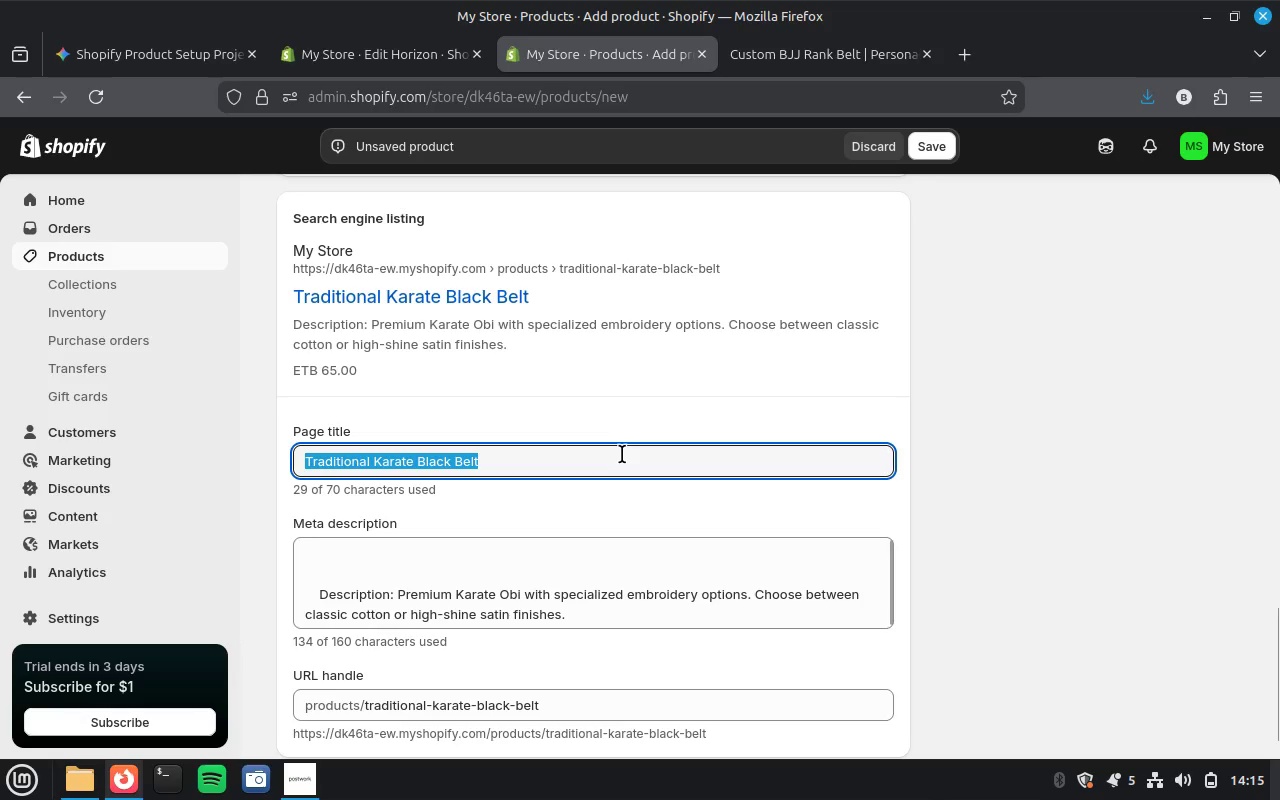 
key(Control+V)
 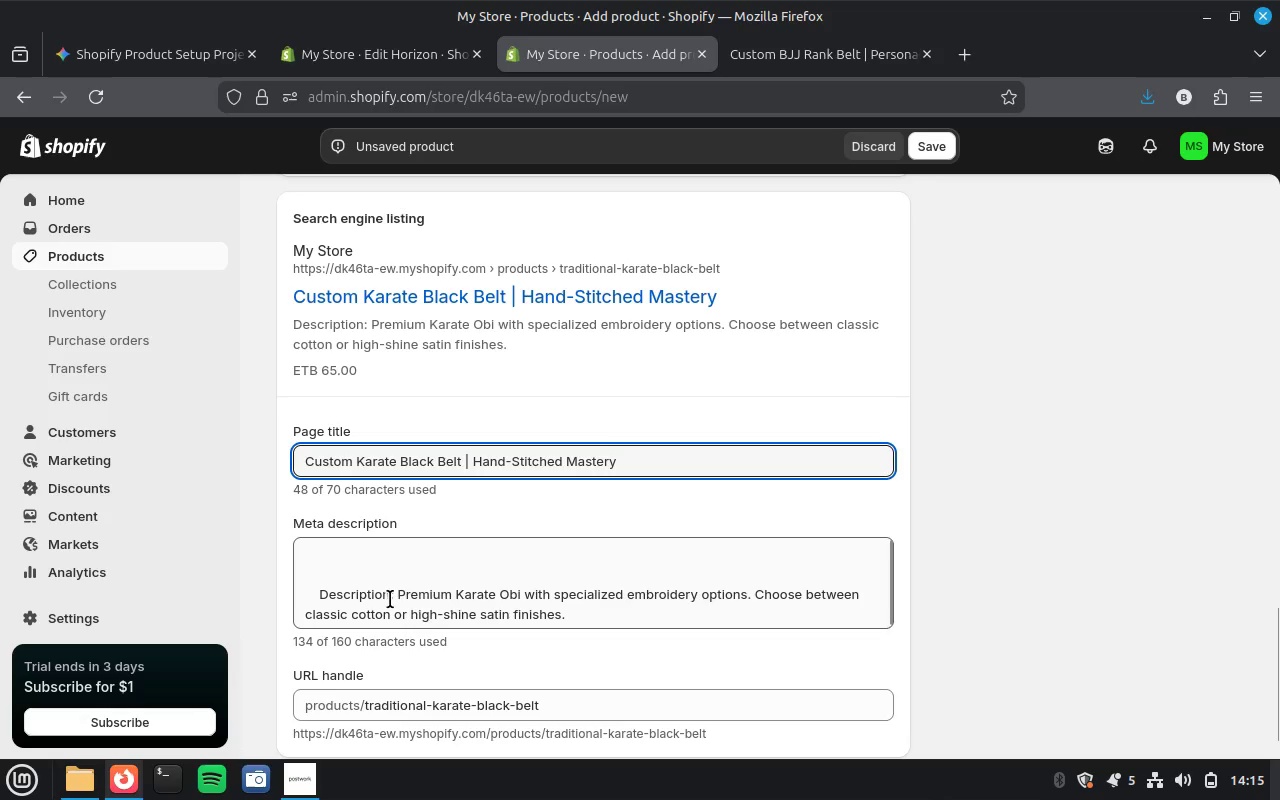 
left_click_drag(start_coordinate=[402, 597], to_coordinate=[382, 597])
 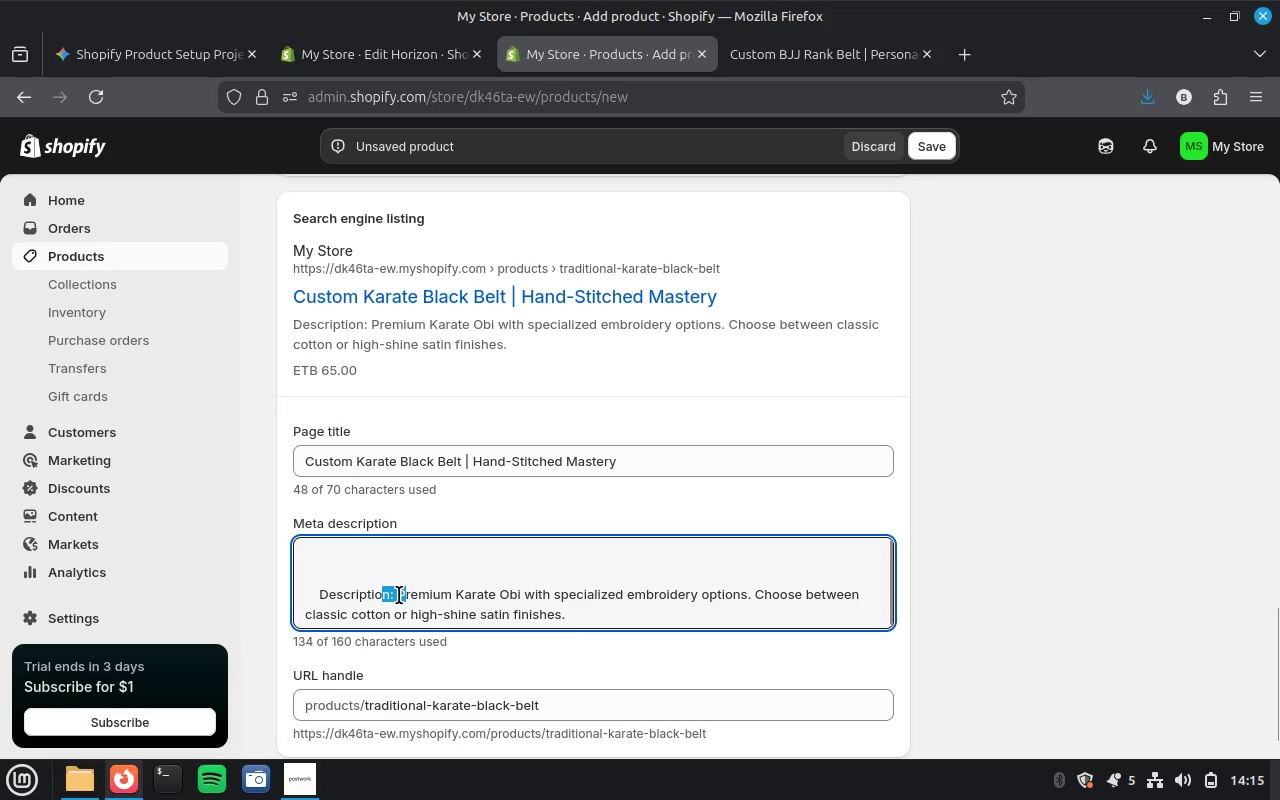 
left_click_drag(start_coordinate=[399, 595], to_coordinate=[391, 594])
 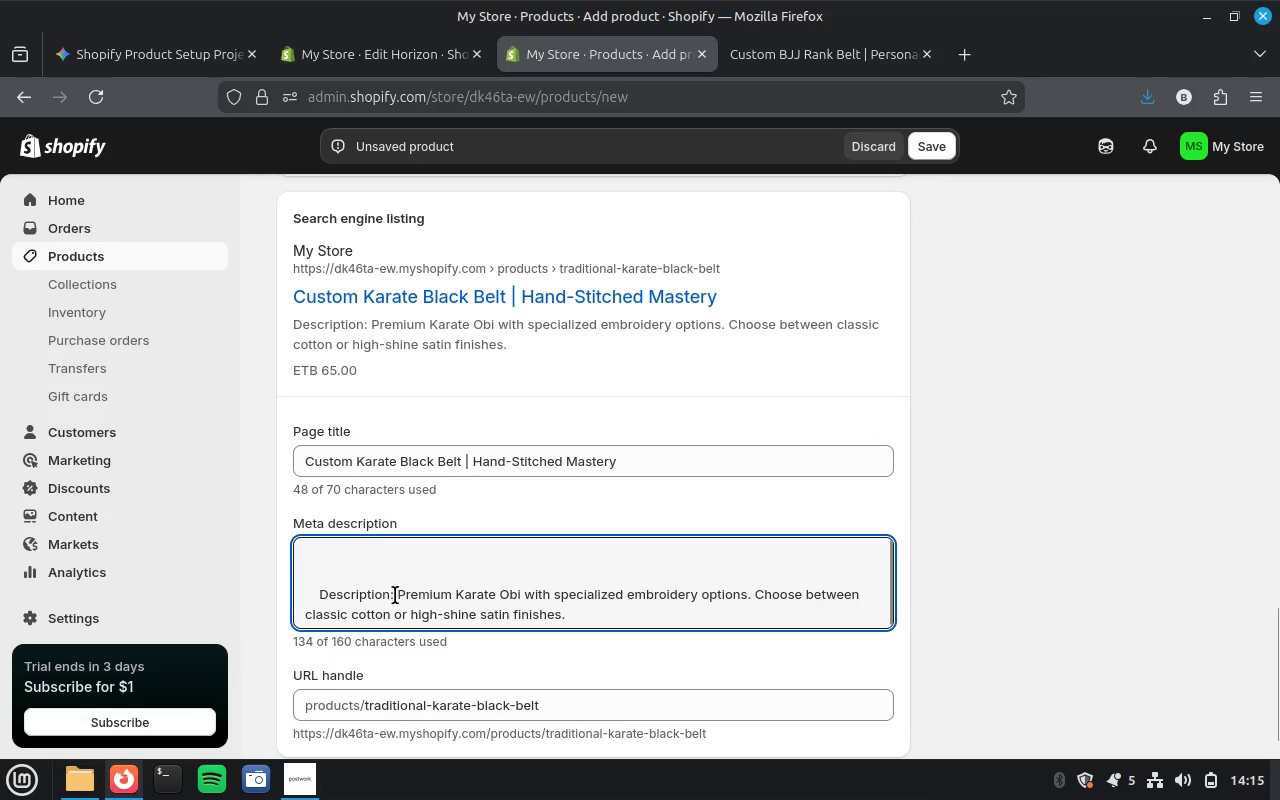 
left_click_drag(start_coordinate=[400, 595], to_coordinate=[274, 597])
 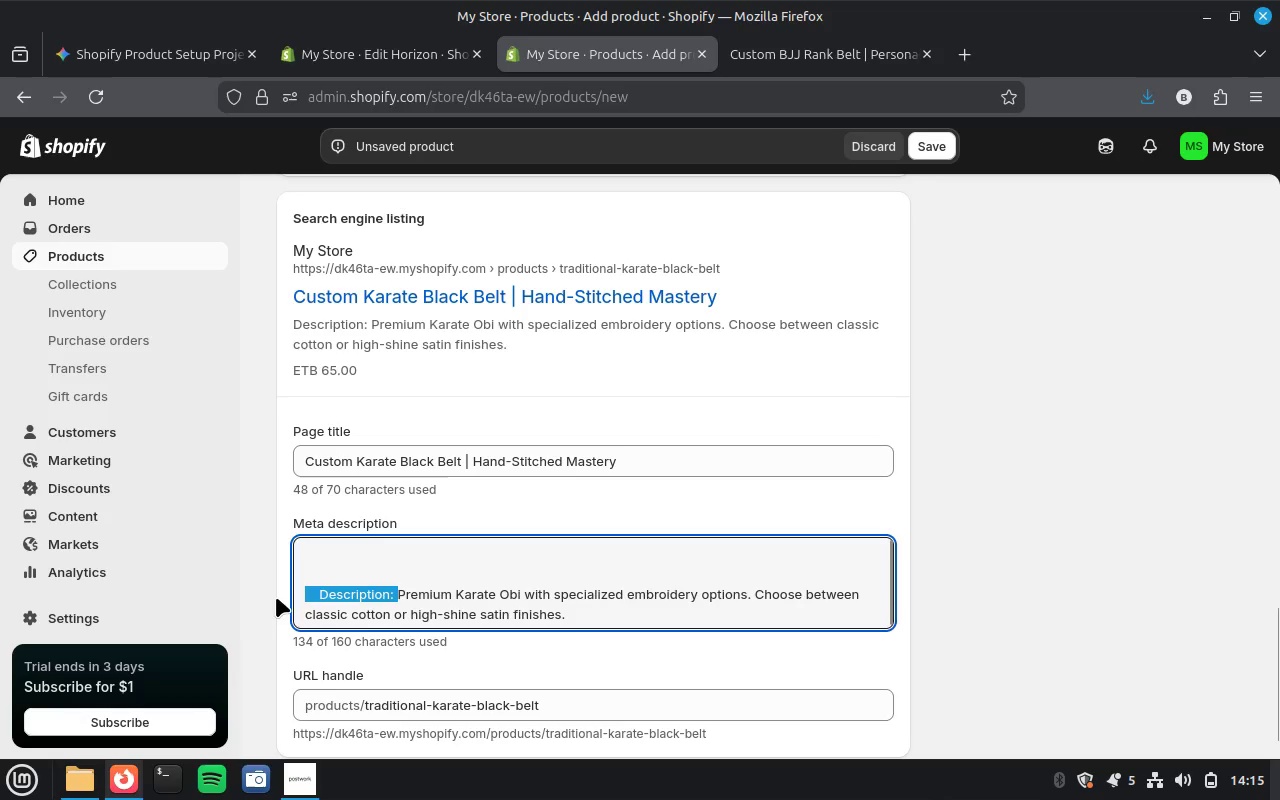 
key(Backspace)
 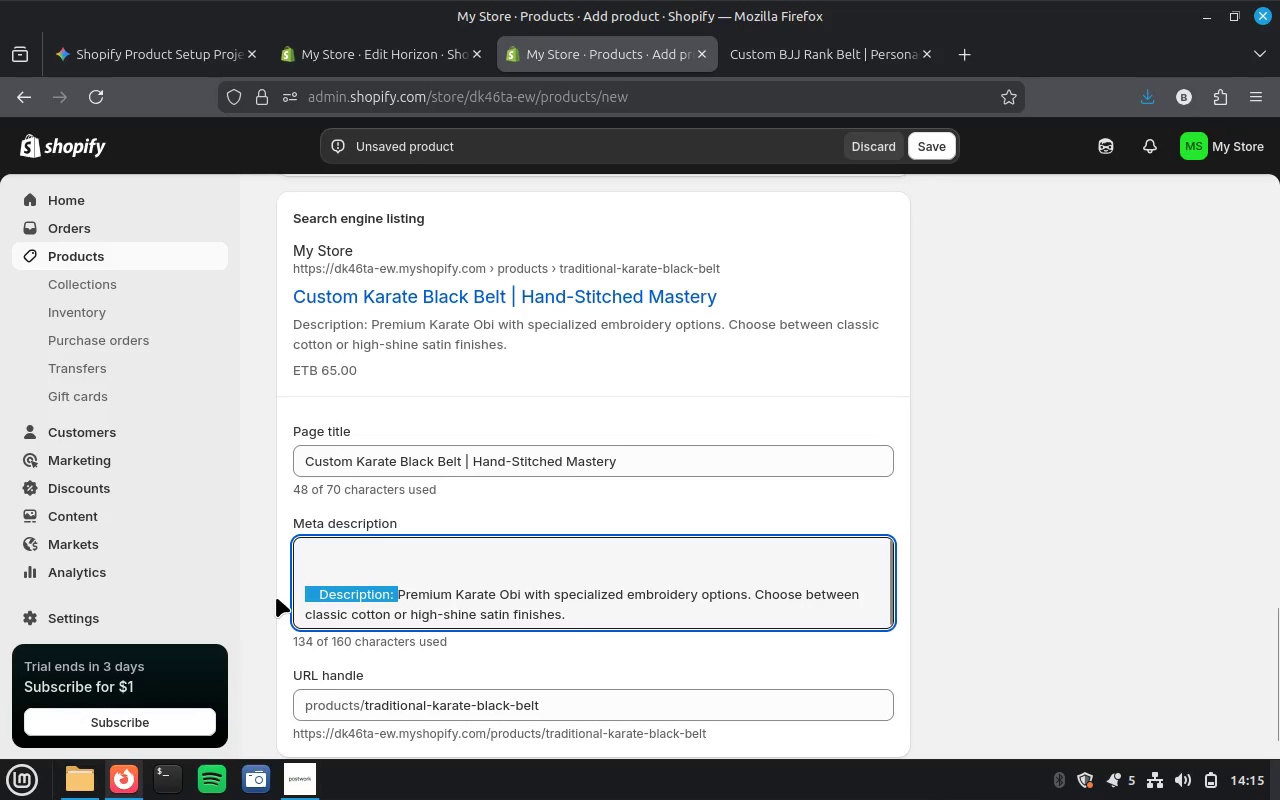 
key(Backspace)
 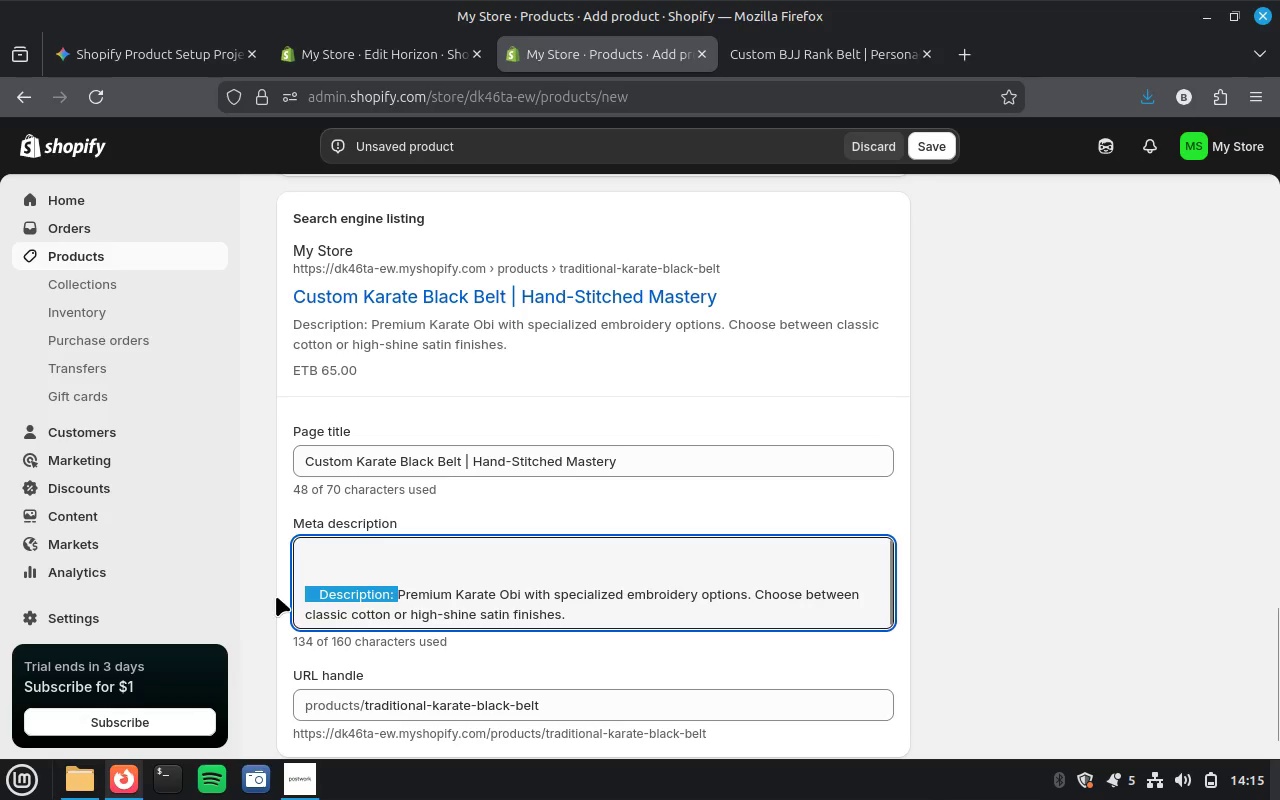 
key(Backspace)
 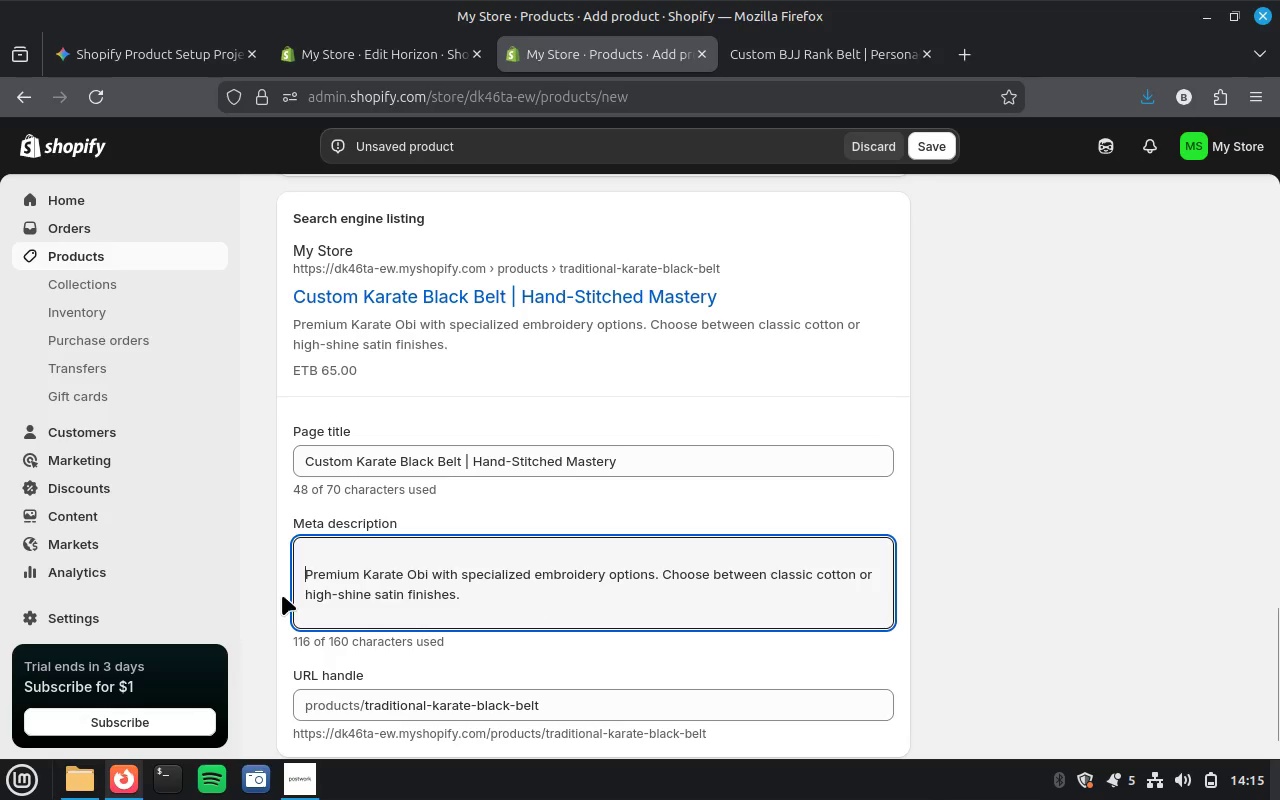 
key(Backspace)
 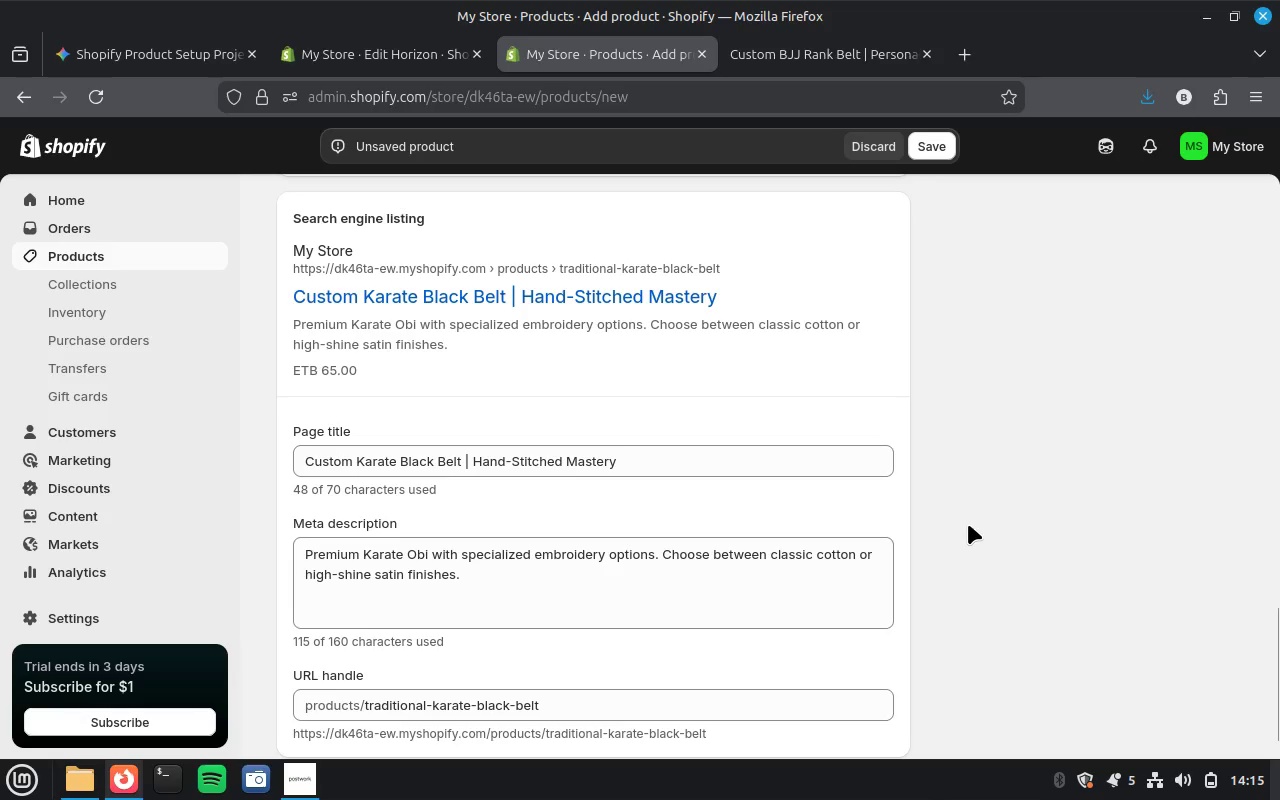 
scroll: coordinate [974, 409], scroll_direction: up, amount: 15.0
 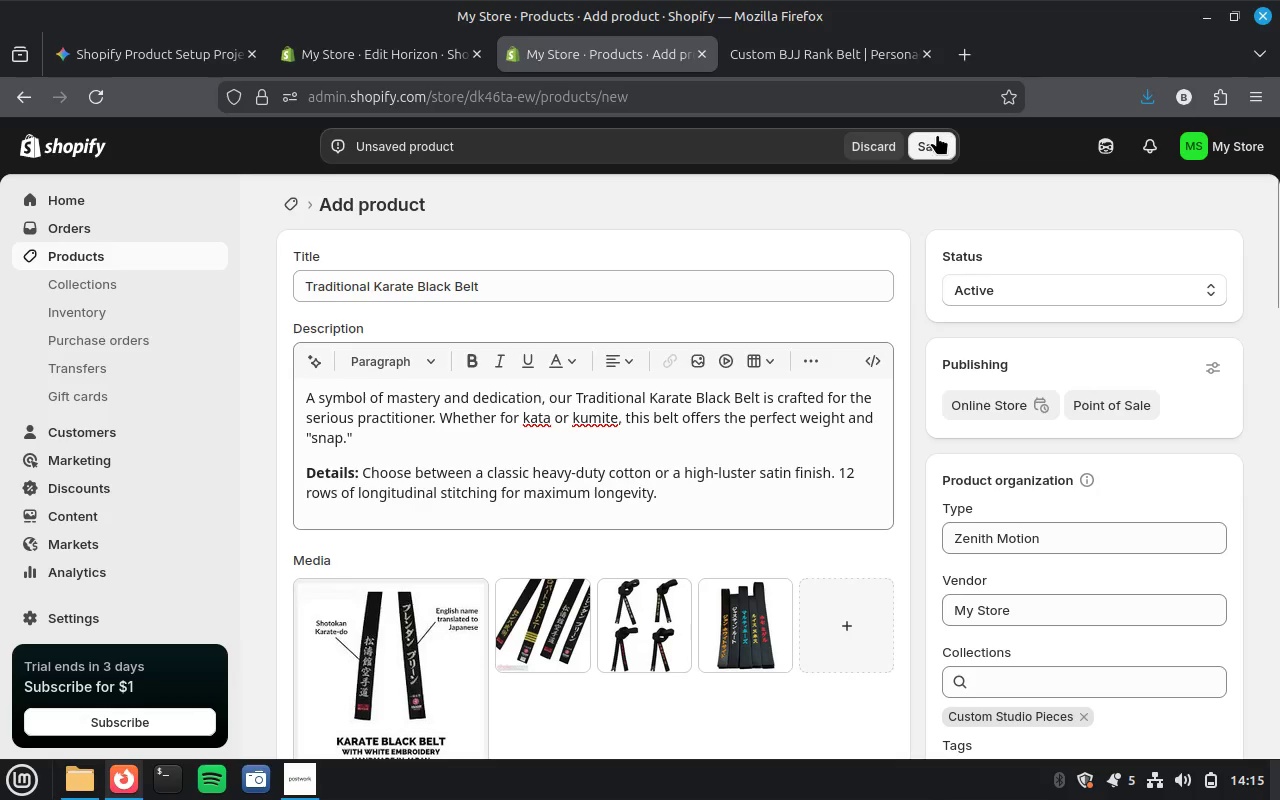 
left_click([933, 144])
 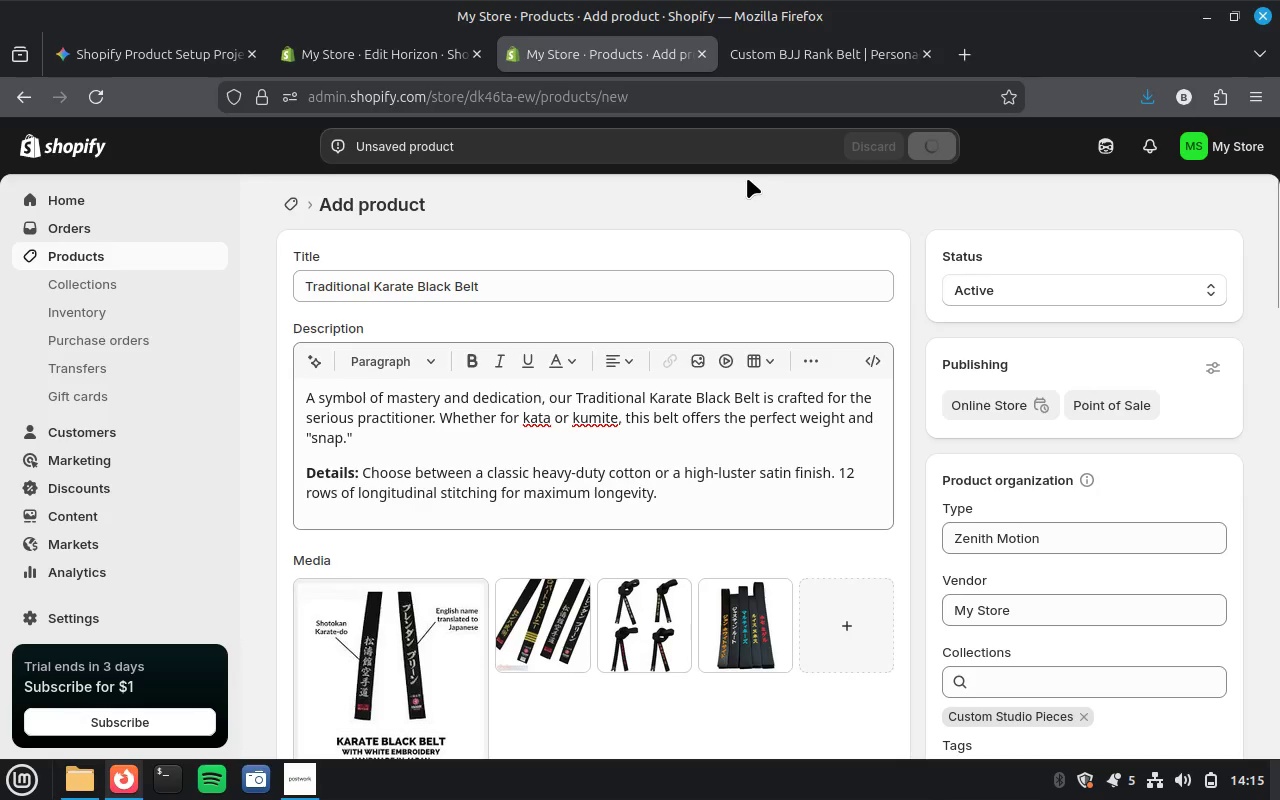 
wait(20.24)
 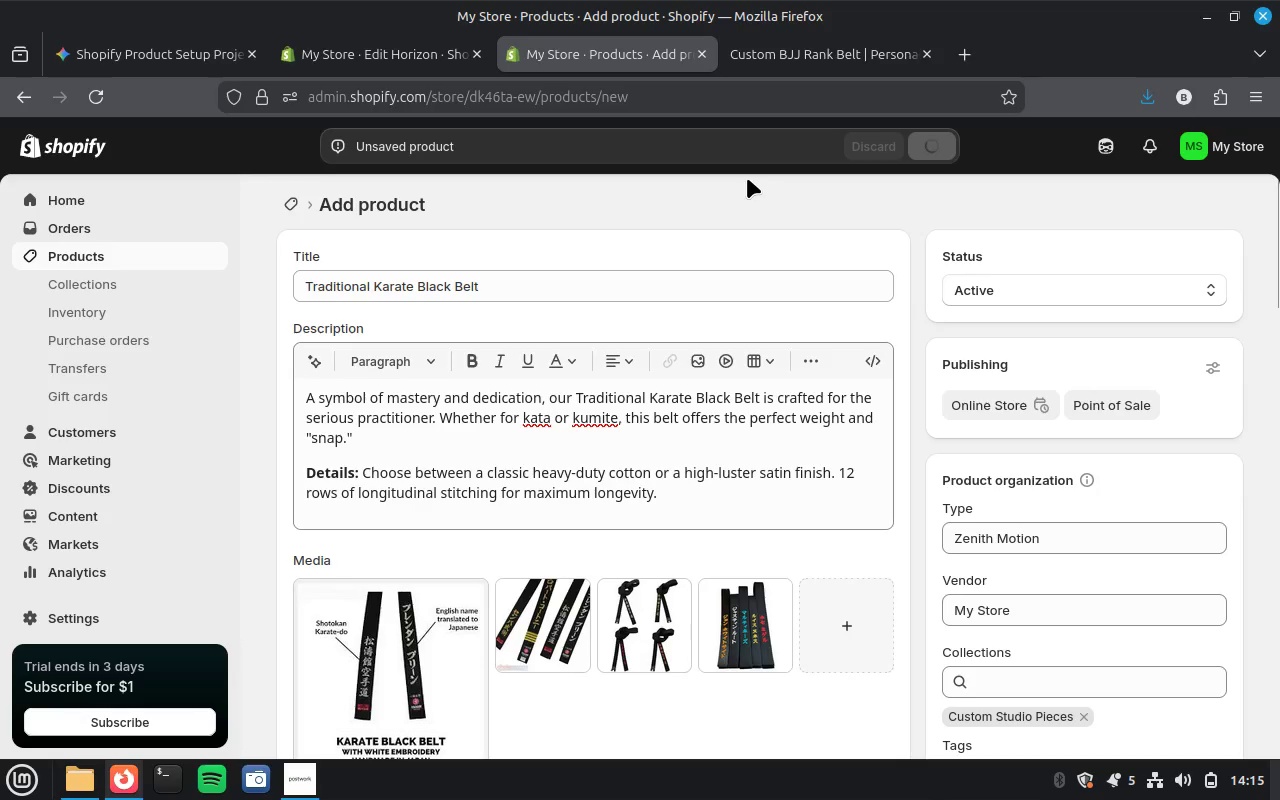 
left_click([347, 51])
 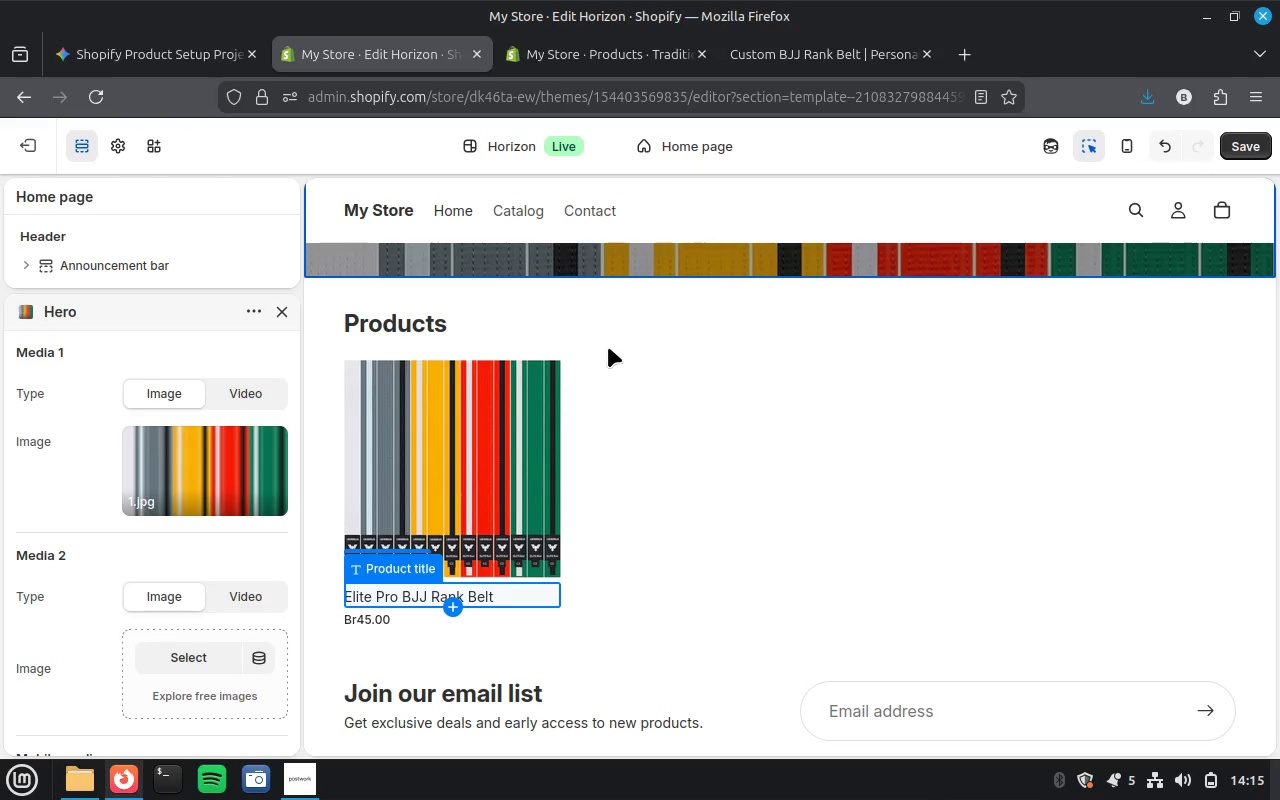 
scroll: coordinate [642, 386], scroll_direction: down, amount: 7.0
 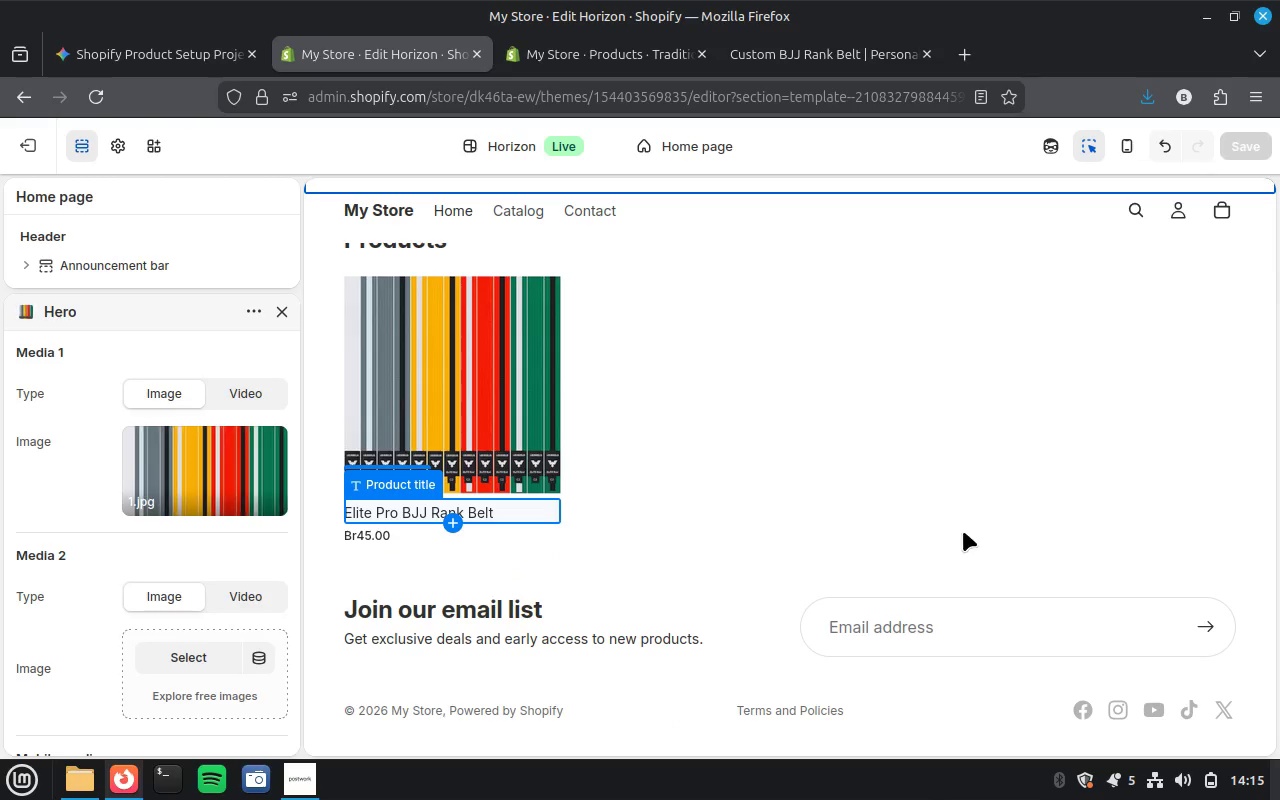 
scroll: coordinate [963, 531], scroll_direction: up, amount: 17.0
 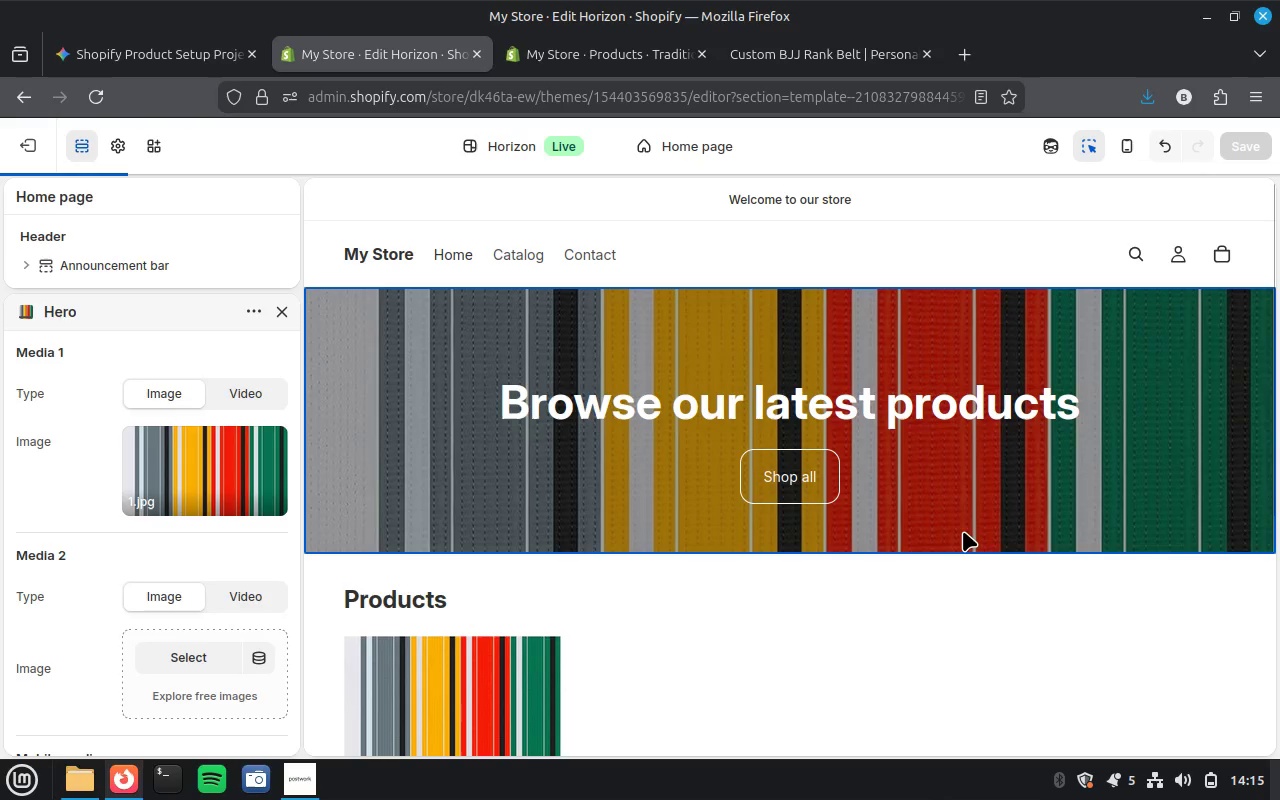 
scroll: coordinate [963, 531], scroll_direction: down, amount: 17.0
 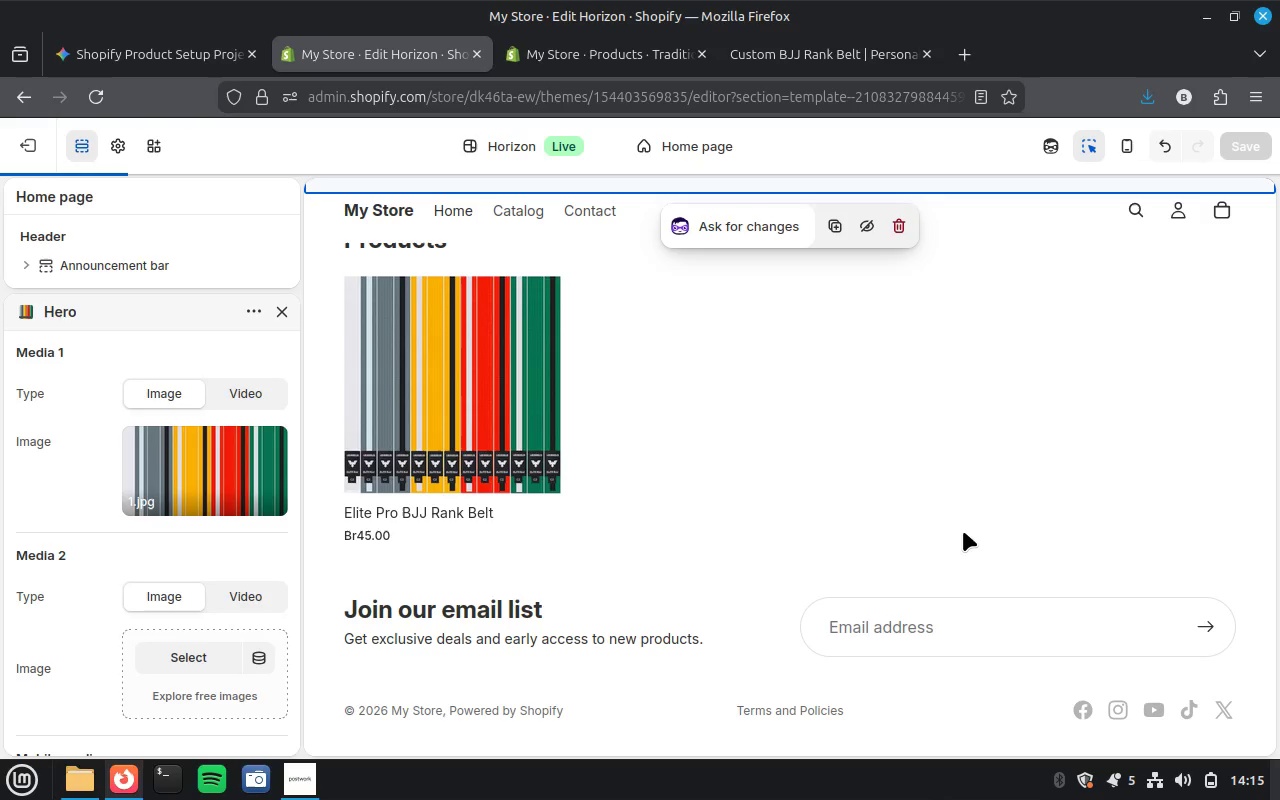 
scroll: coordinate [963, 531], scroll_direction: up, amount: 8.0
 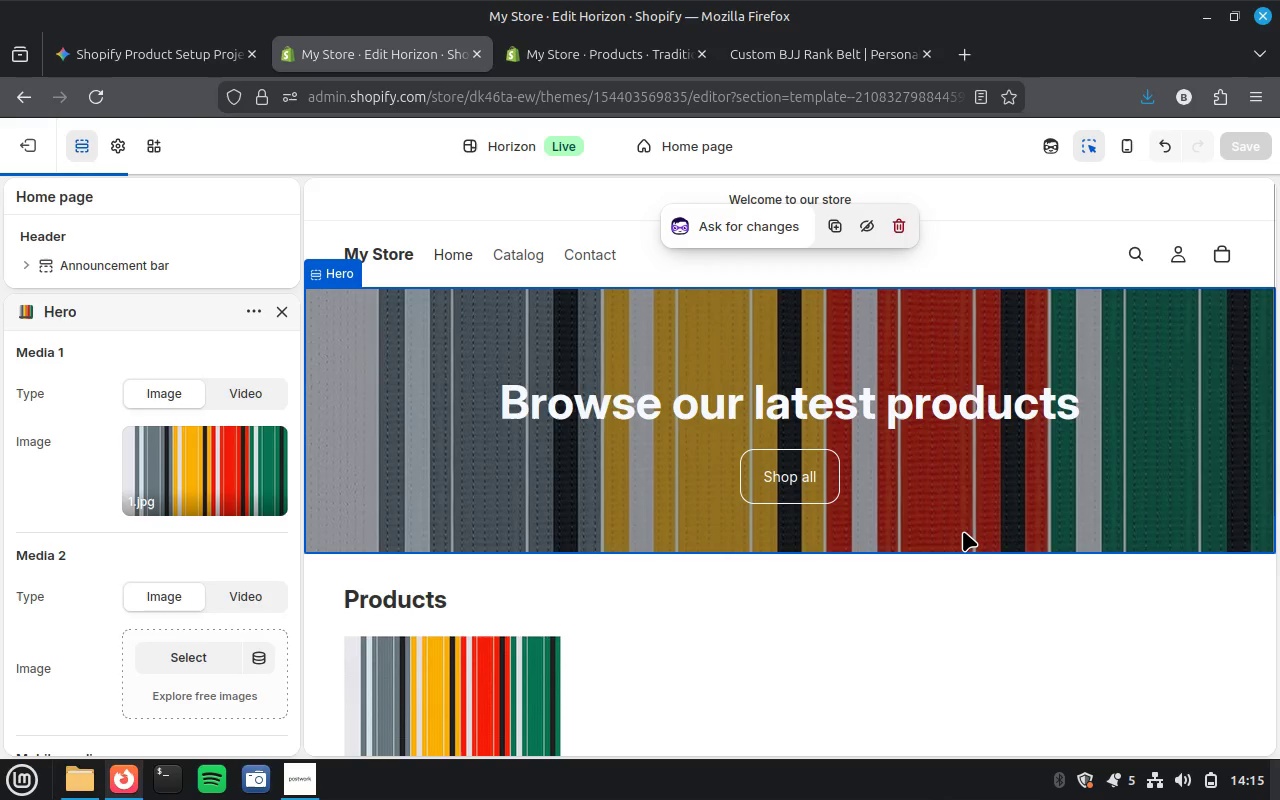 
scroll: coordinate [963, 530], scroll_direction: down, amount: 9.0
 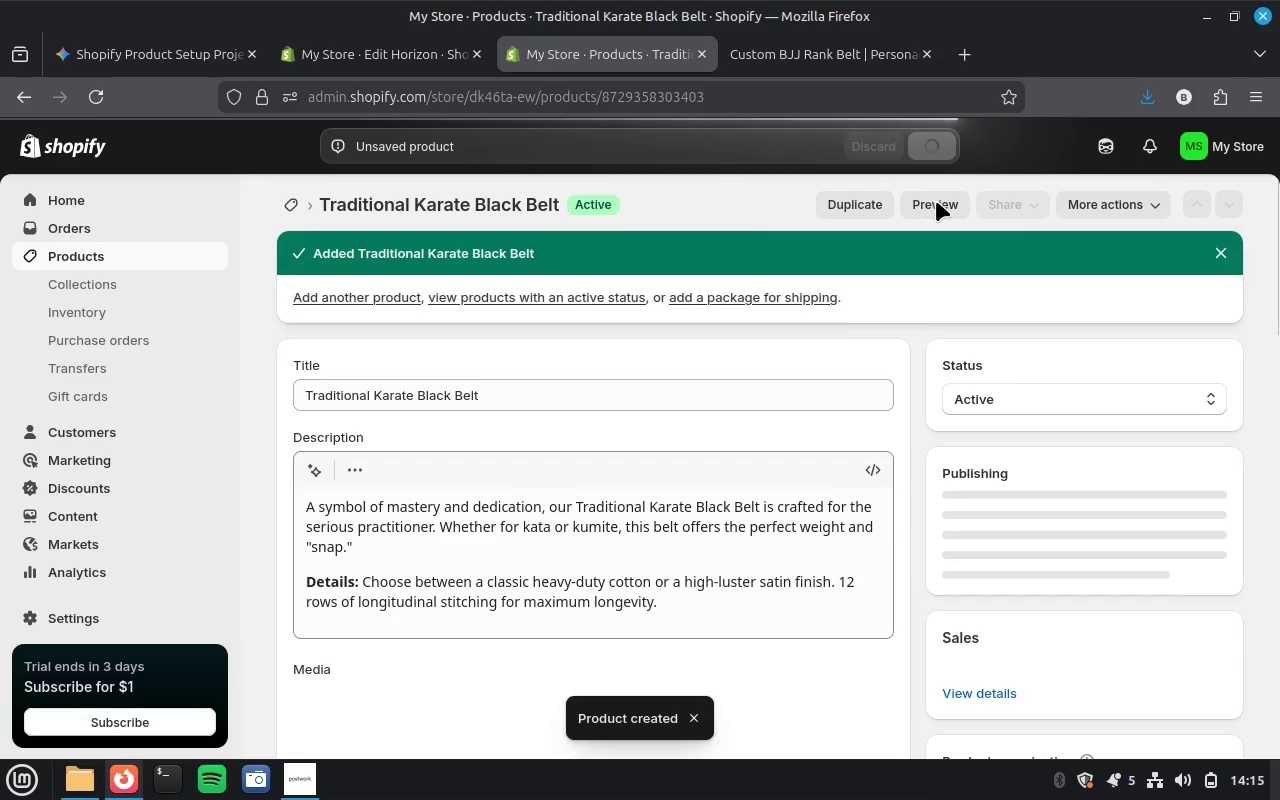 
wait(9.54)
 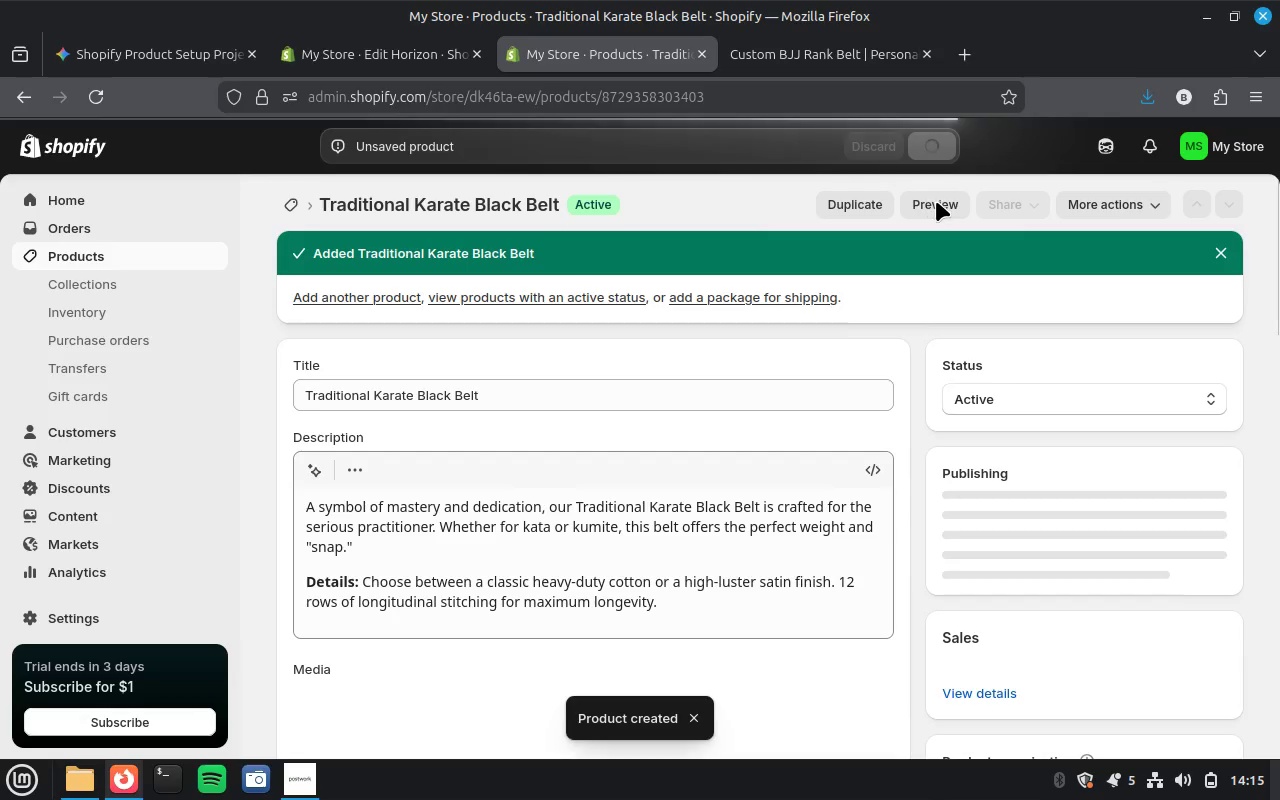 
left_click([936, 201])
 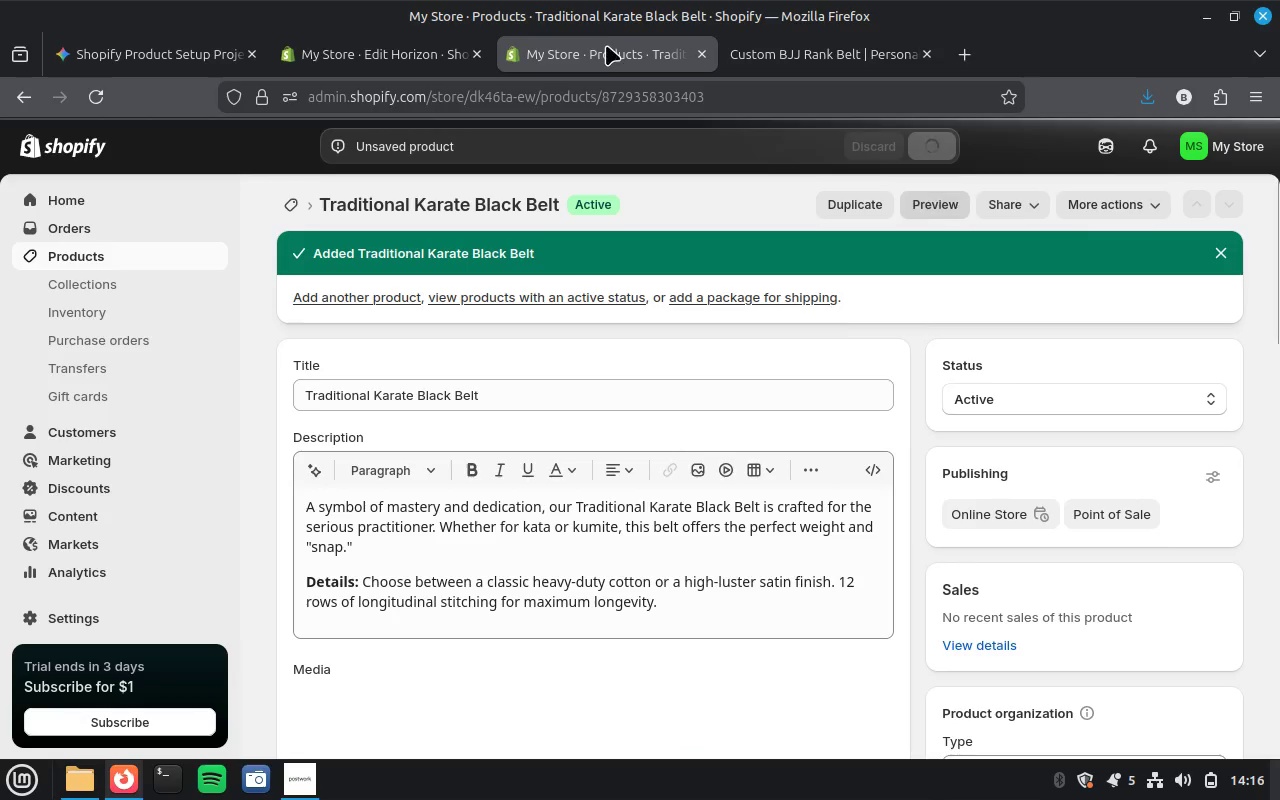 
mouse_move([593, 58])
 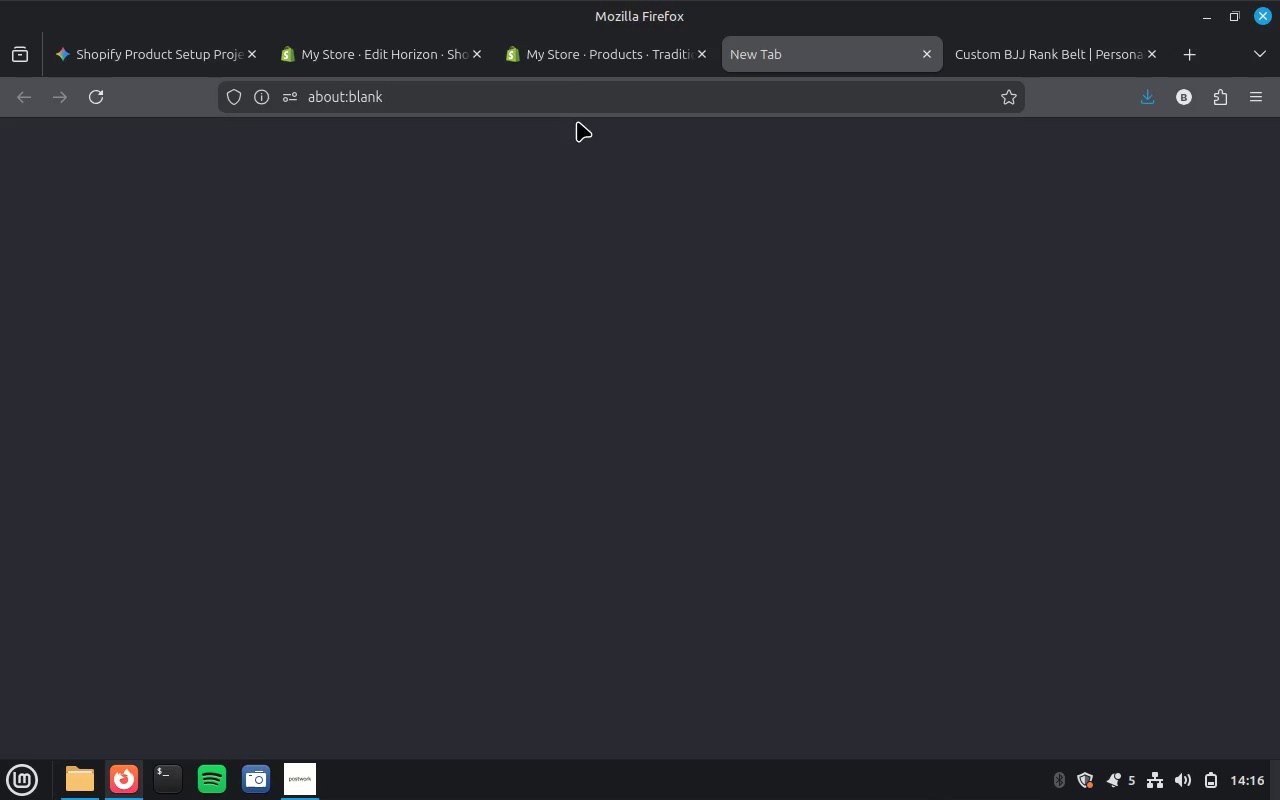 
left_click([350, 46])
 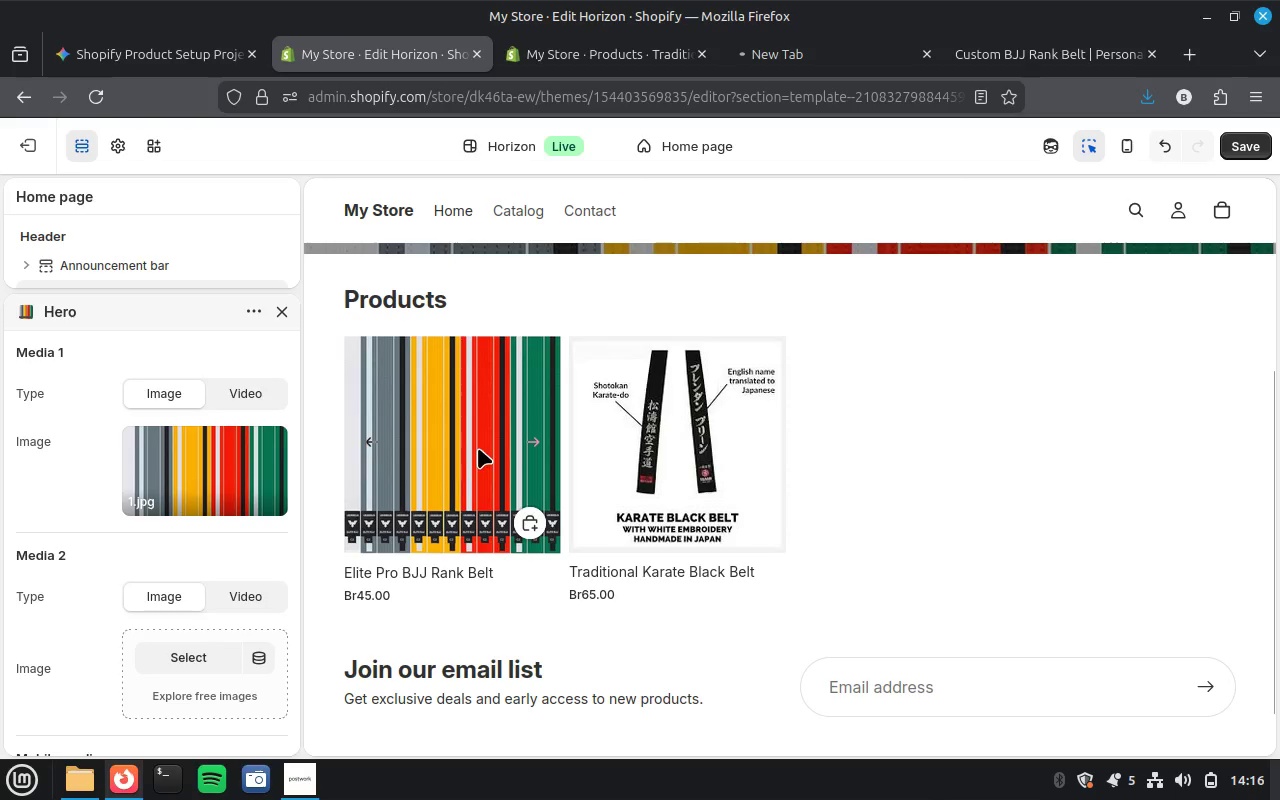 
wait(6.38)
 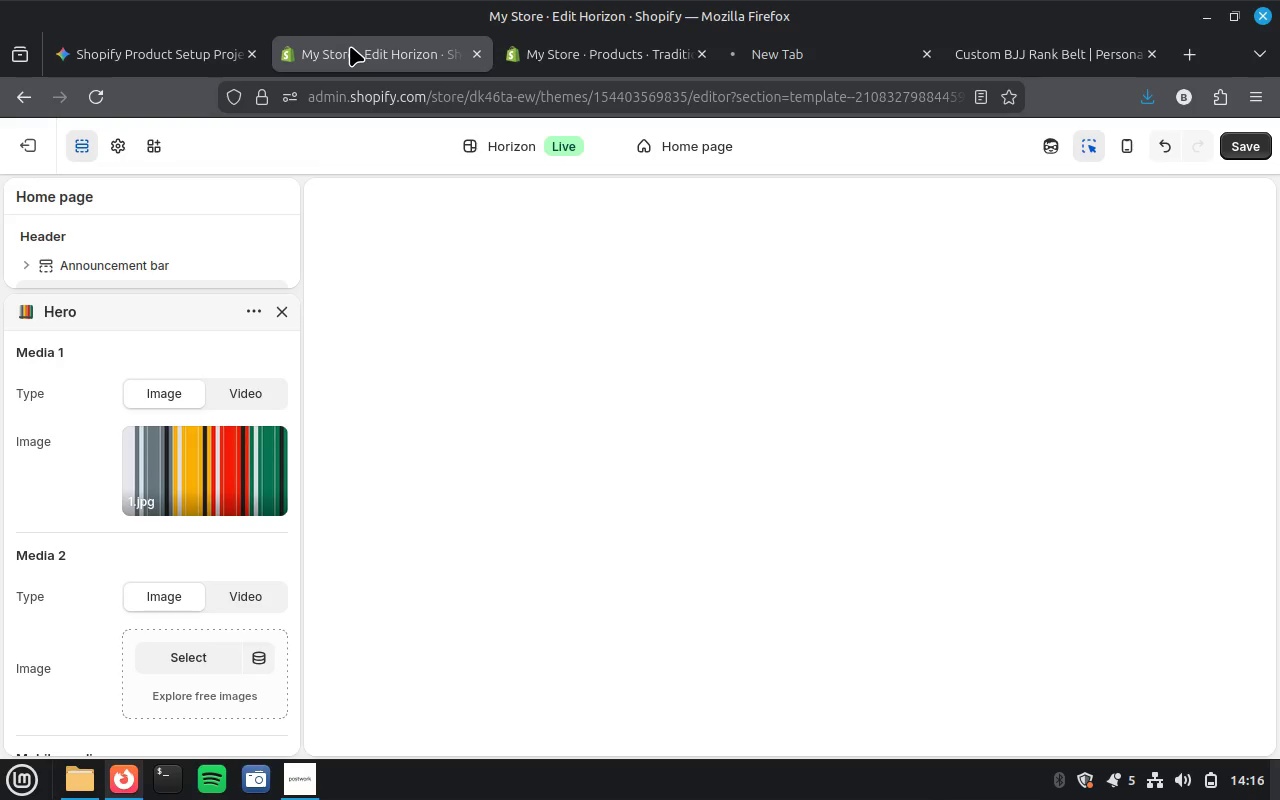 
left_click([532, 442])
 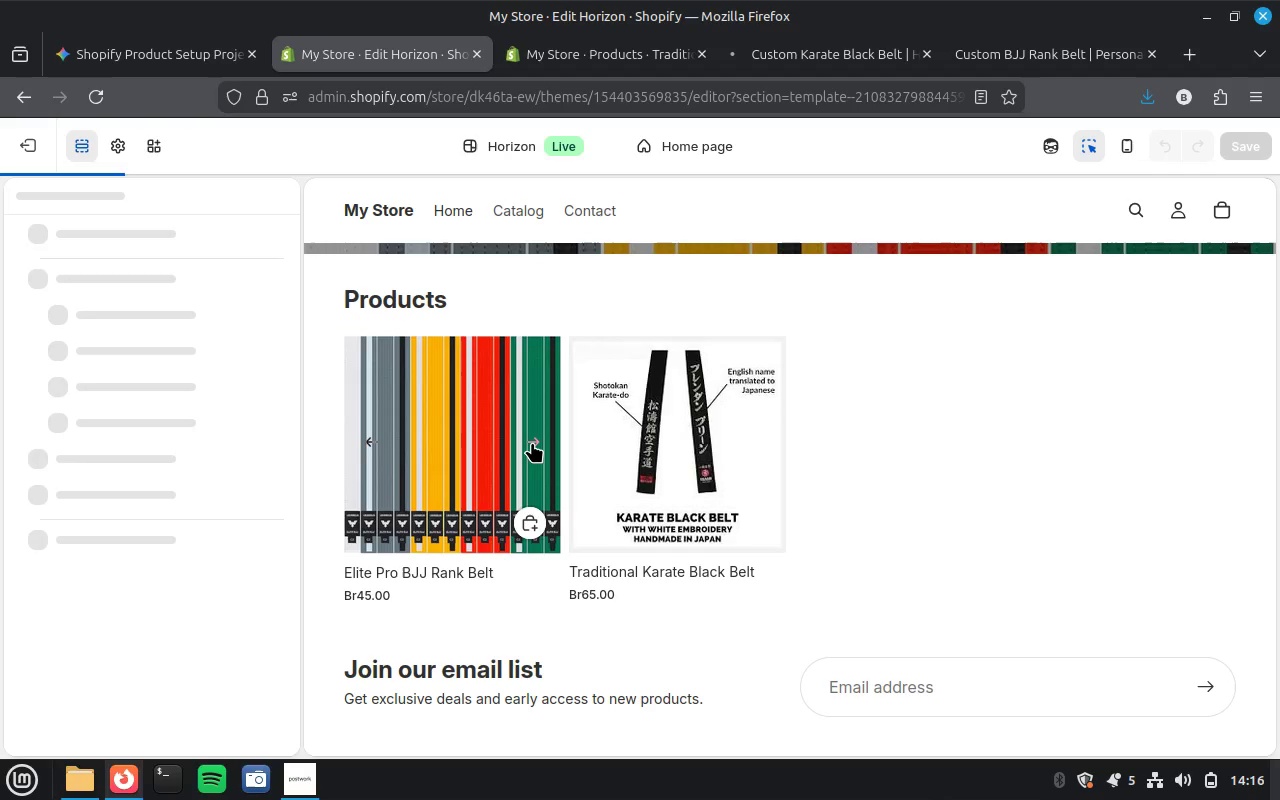 
wait(8.34)
 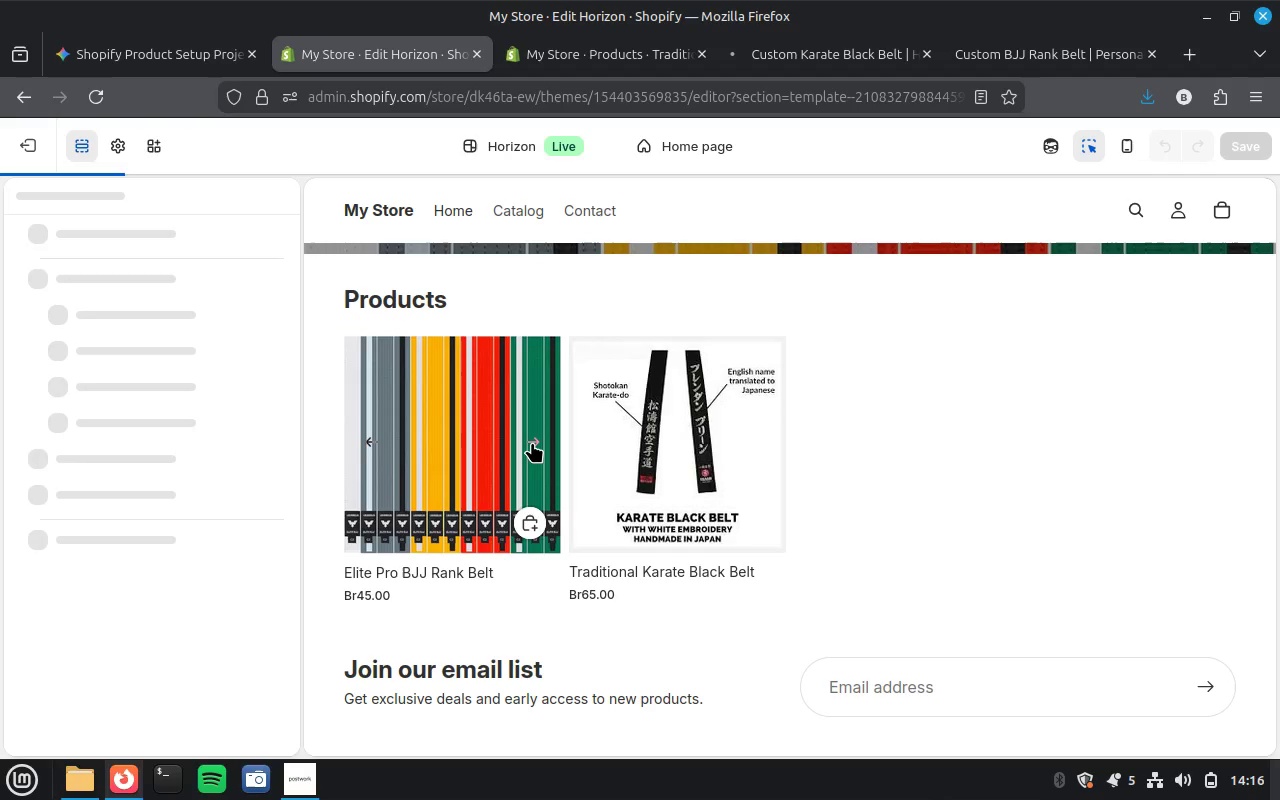 
left_click([819, 46])
 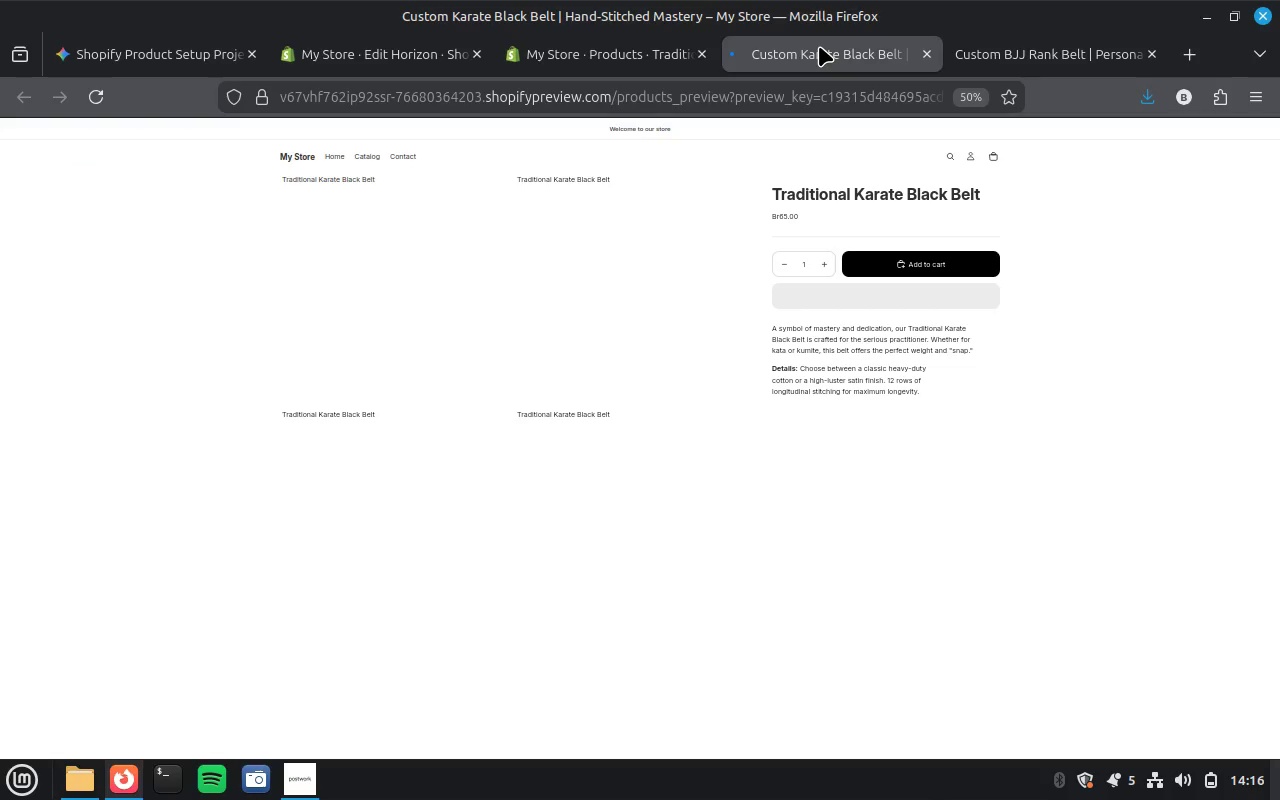 
wait(8.56)
 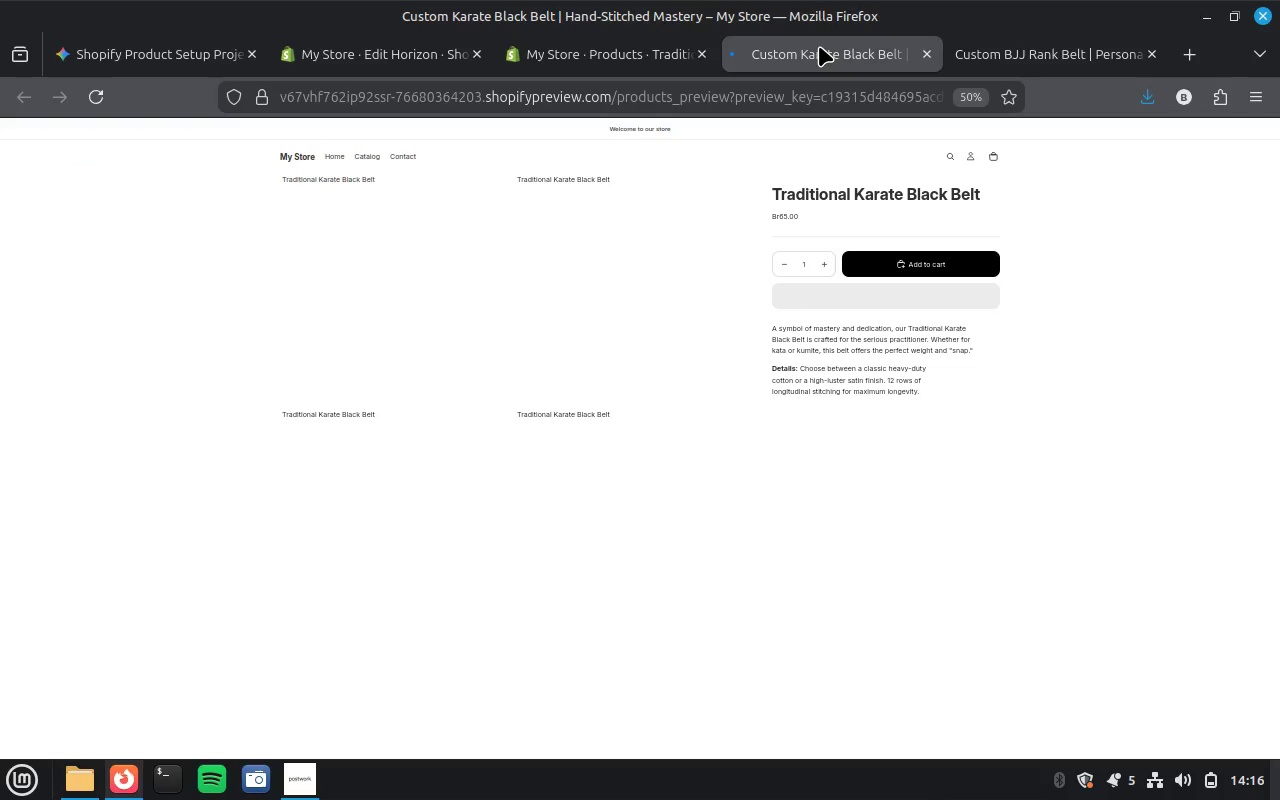 
left_click([254, 785])
 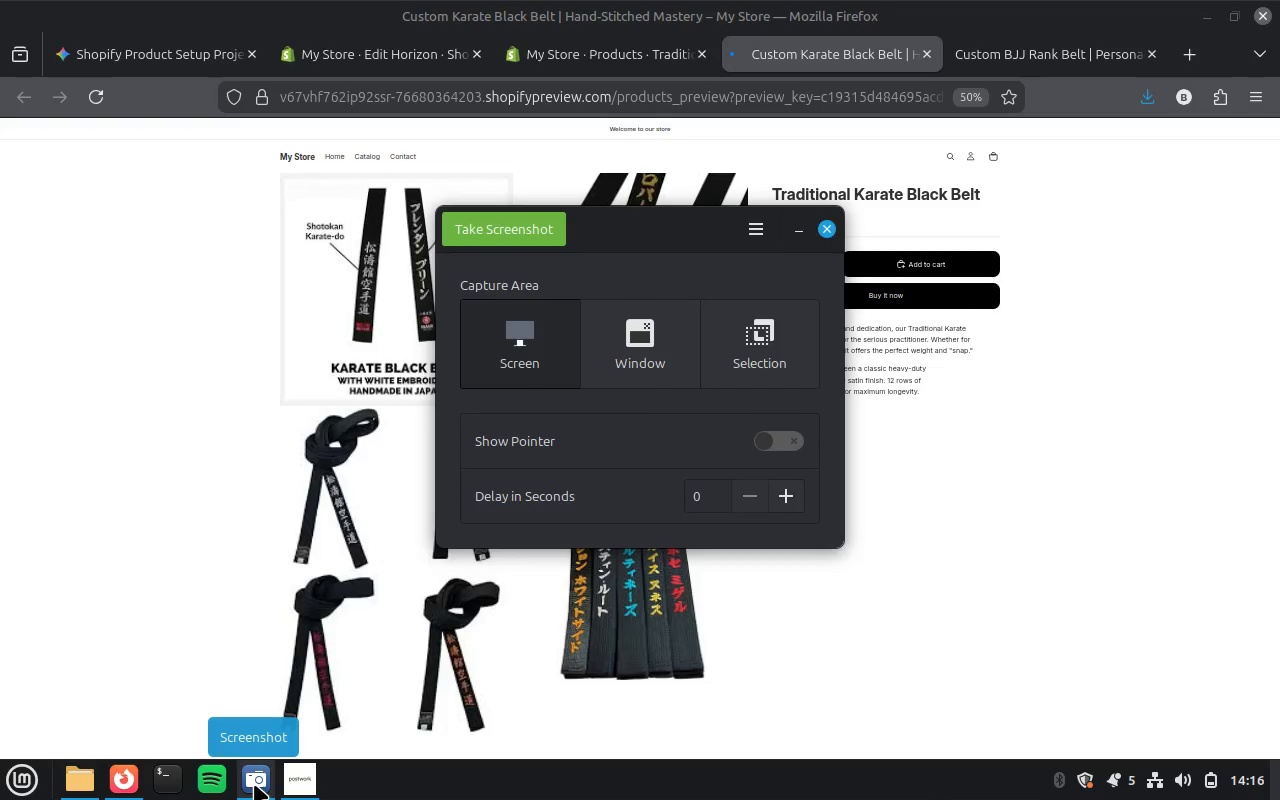 
left_click([638, 399])
 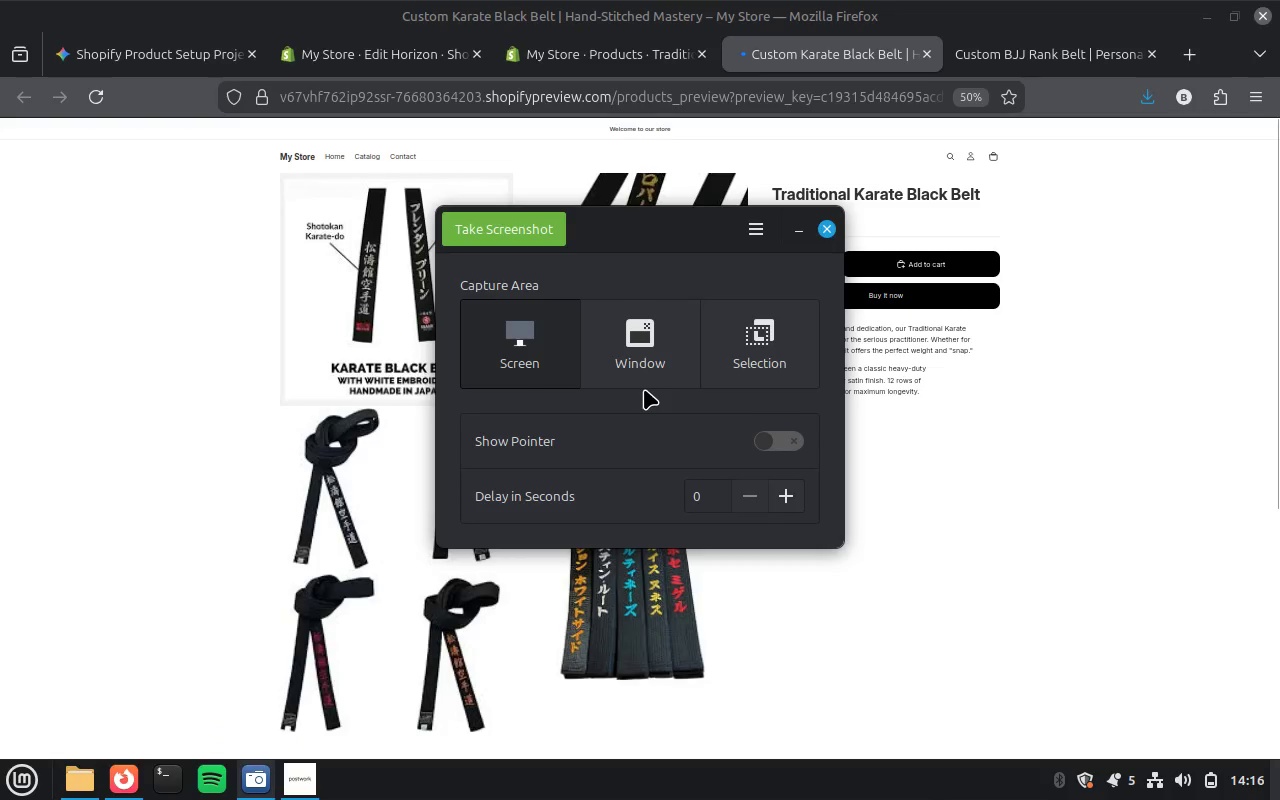 
left_click([644, 389])
 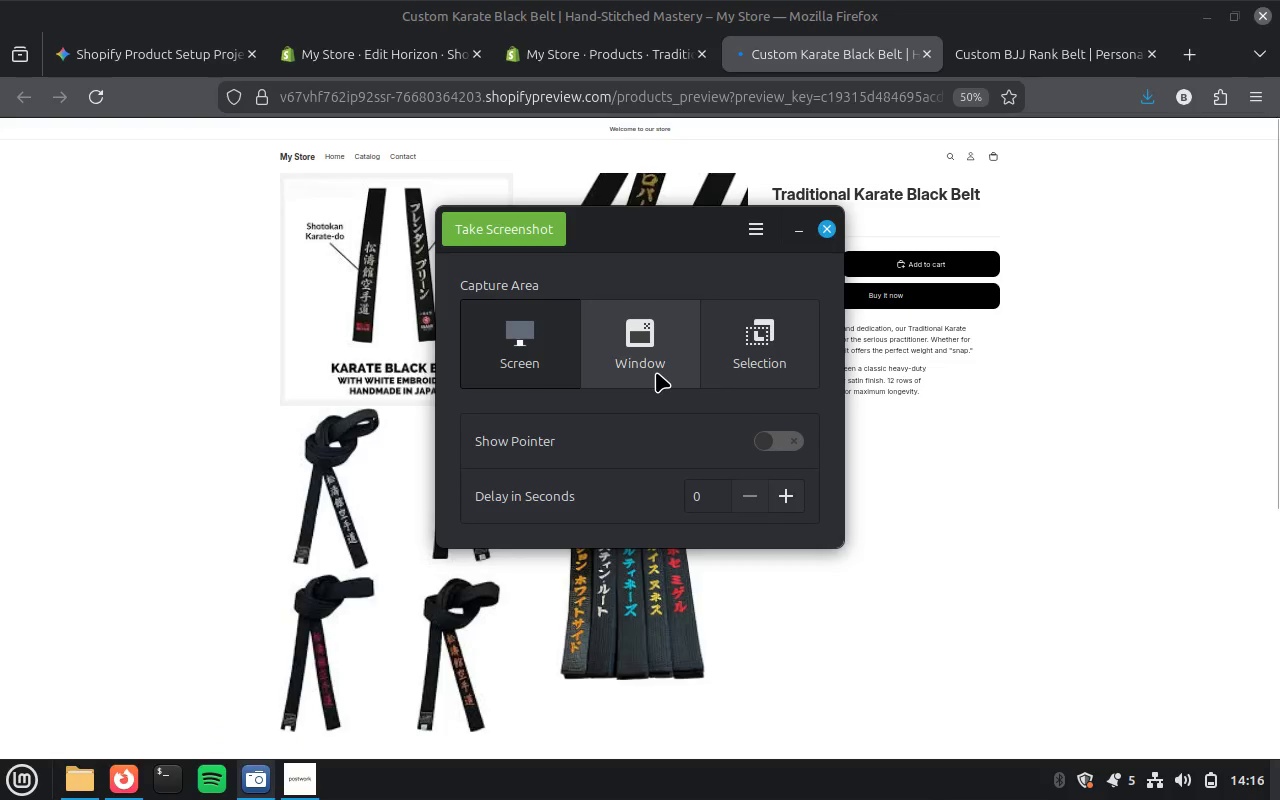 
left_click([656, 372])
 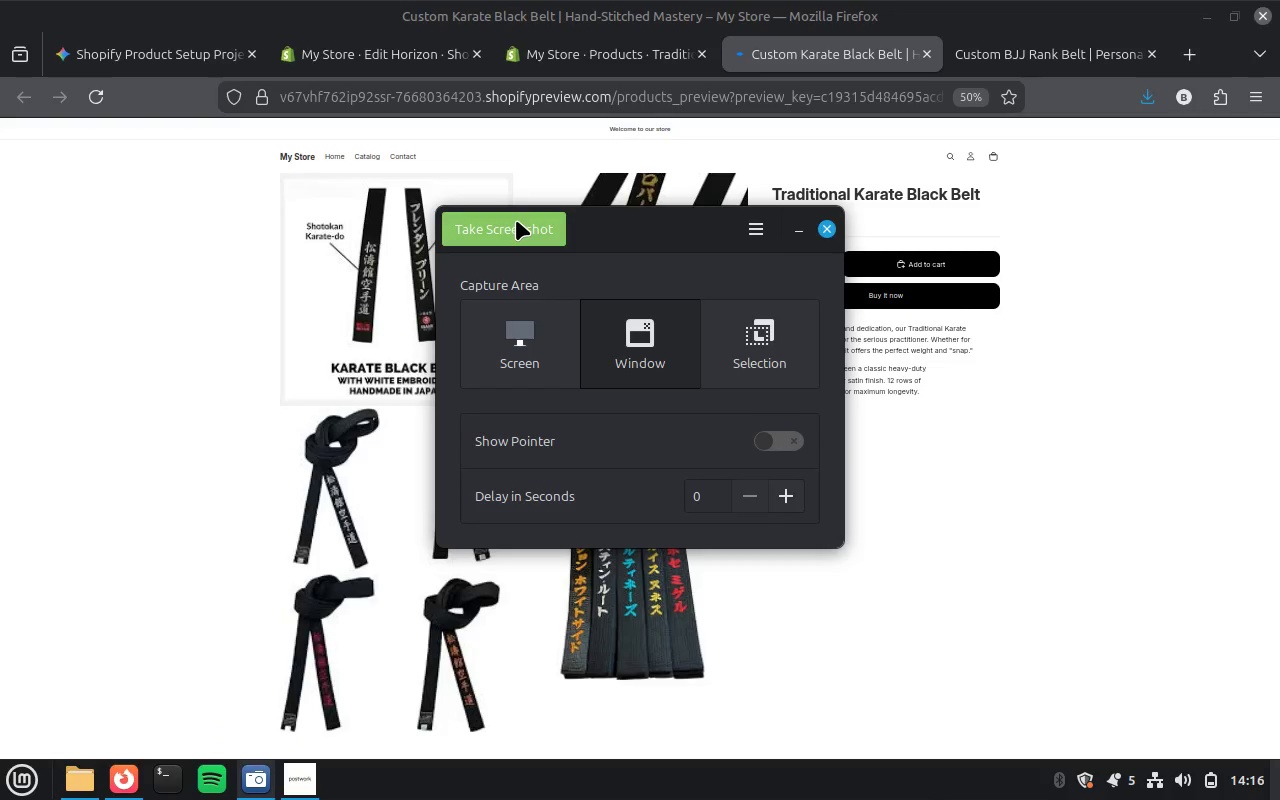 
left_click([516, 221])
 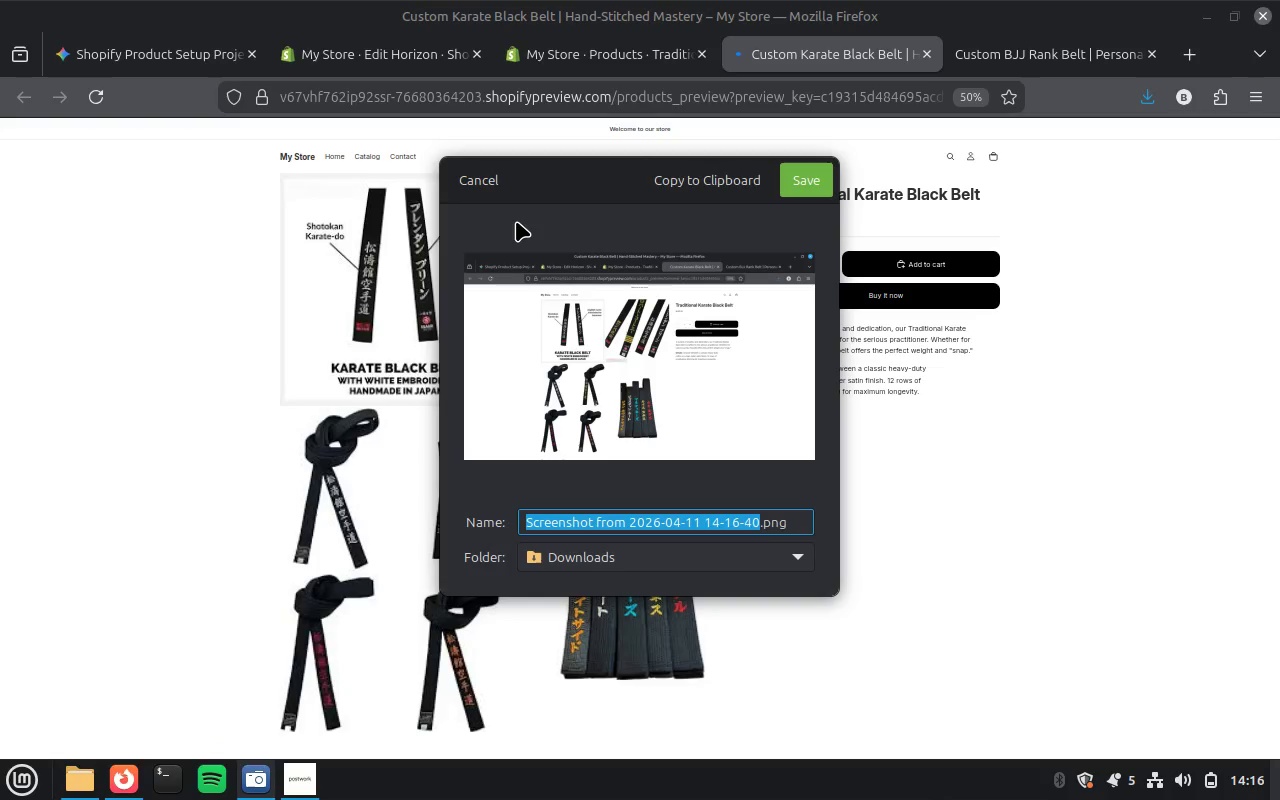 
type(g2)
 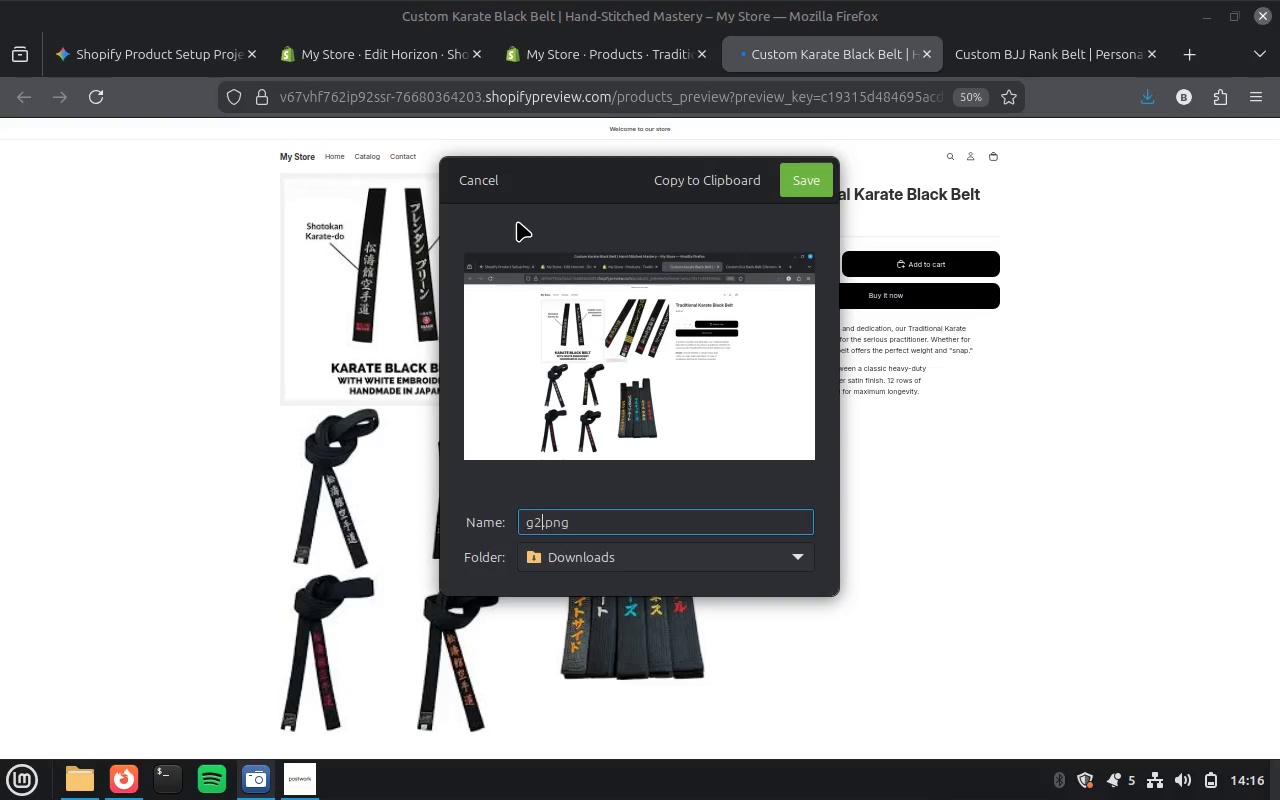 
key(Enter)
 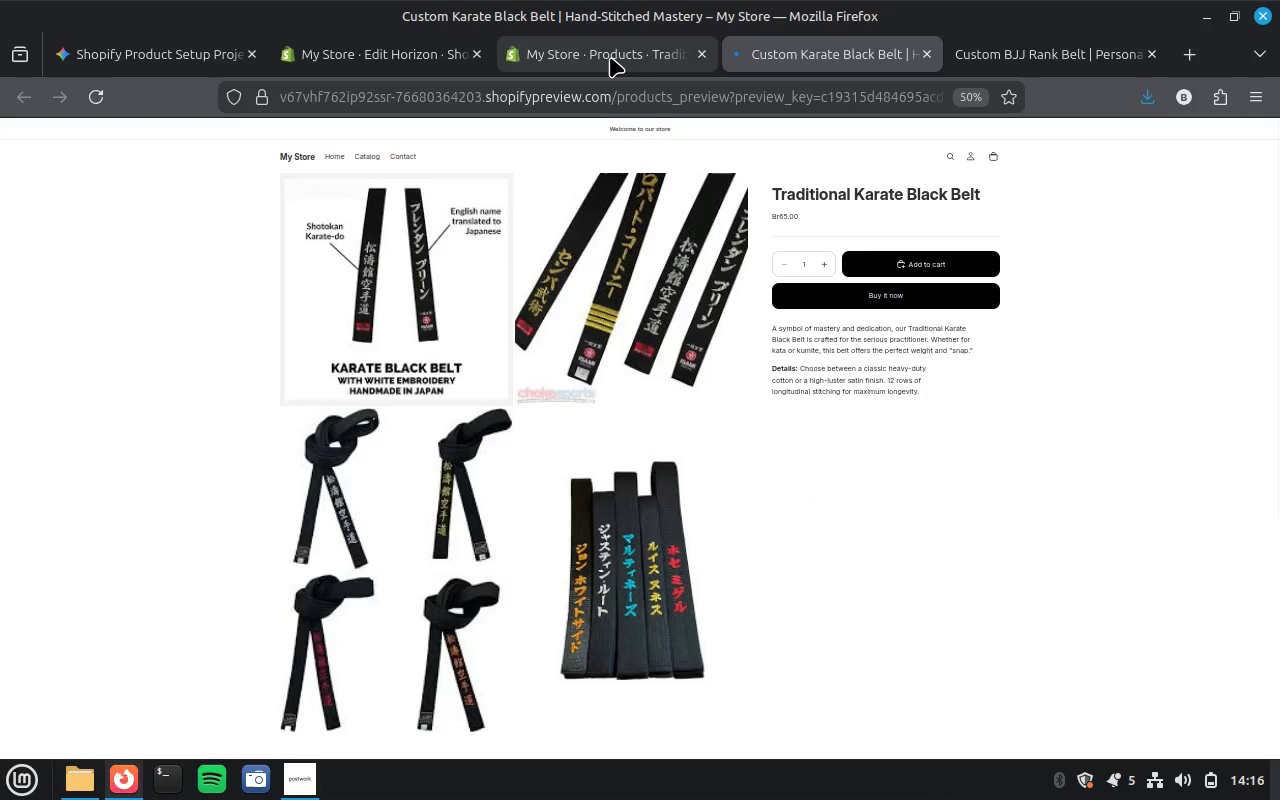 
wait(8.65)
 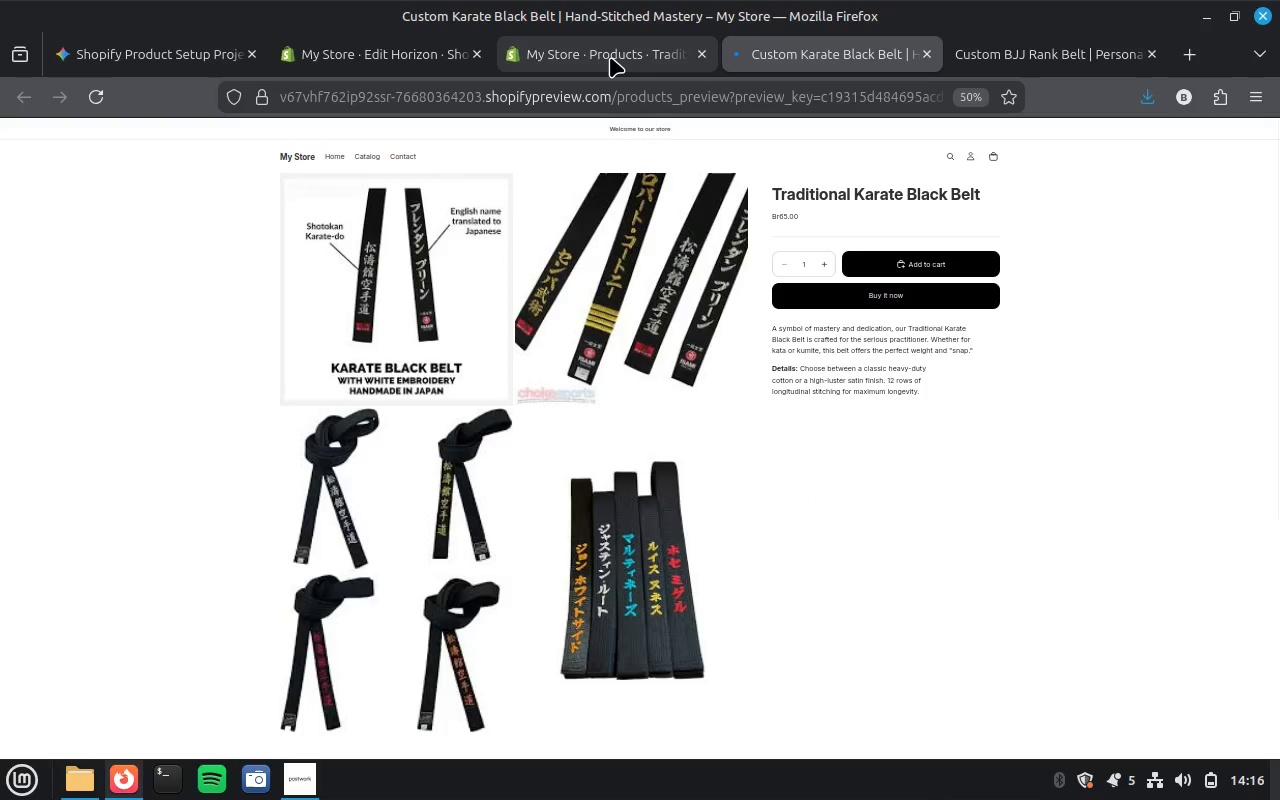 
left_click([1153, 54])
 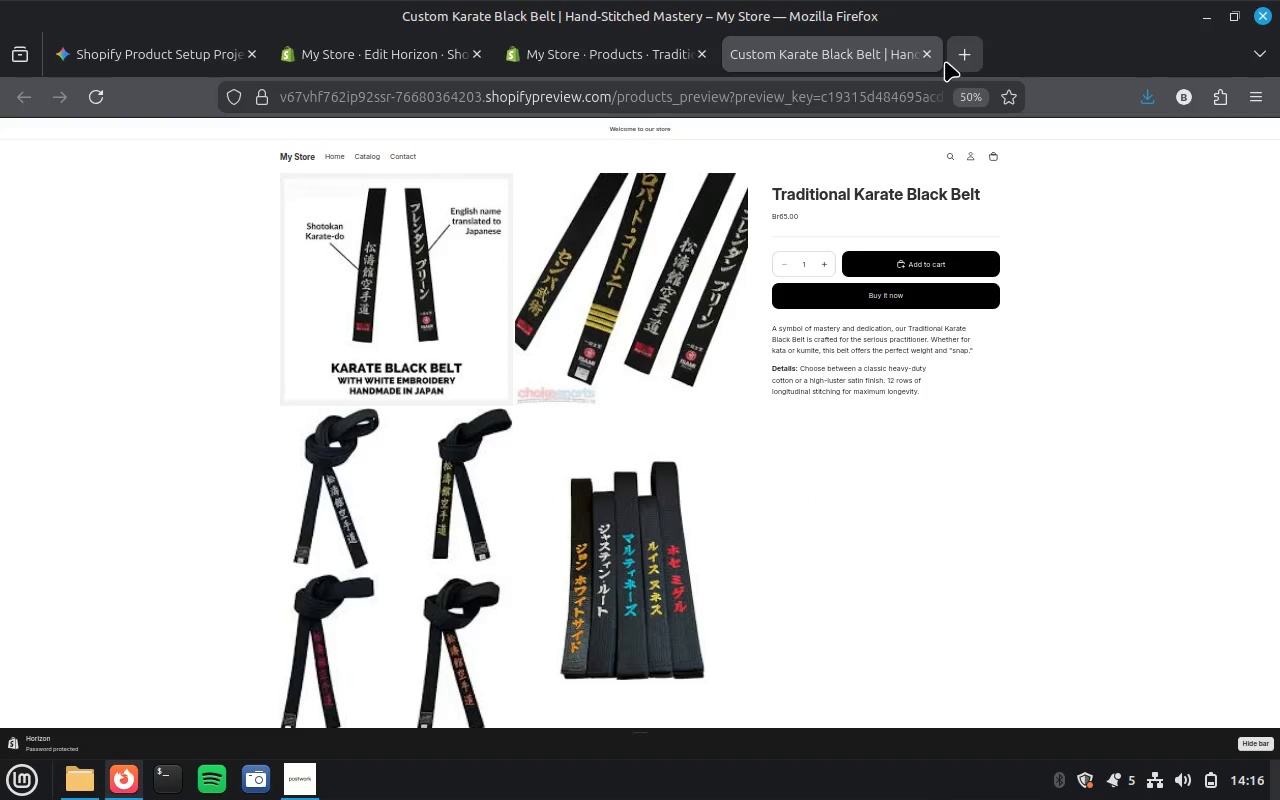 
left_click([929, 55])
 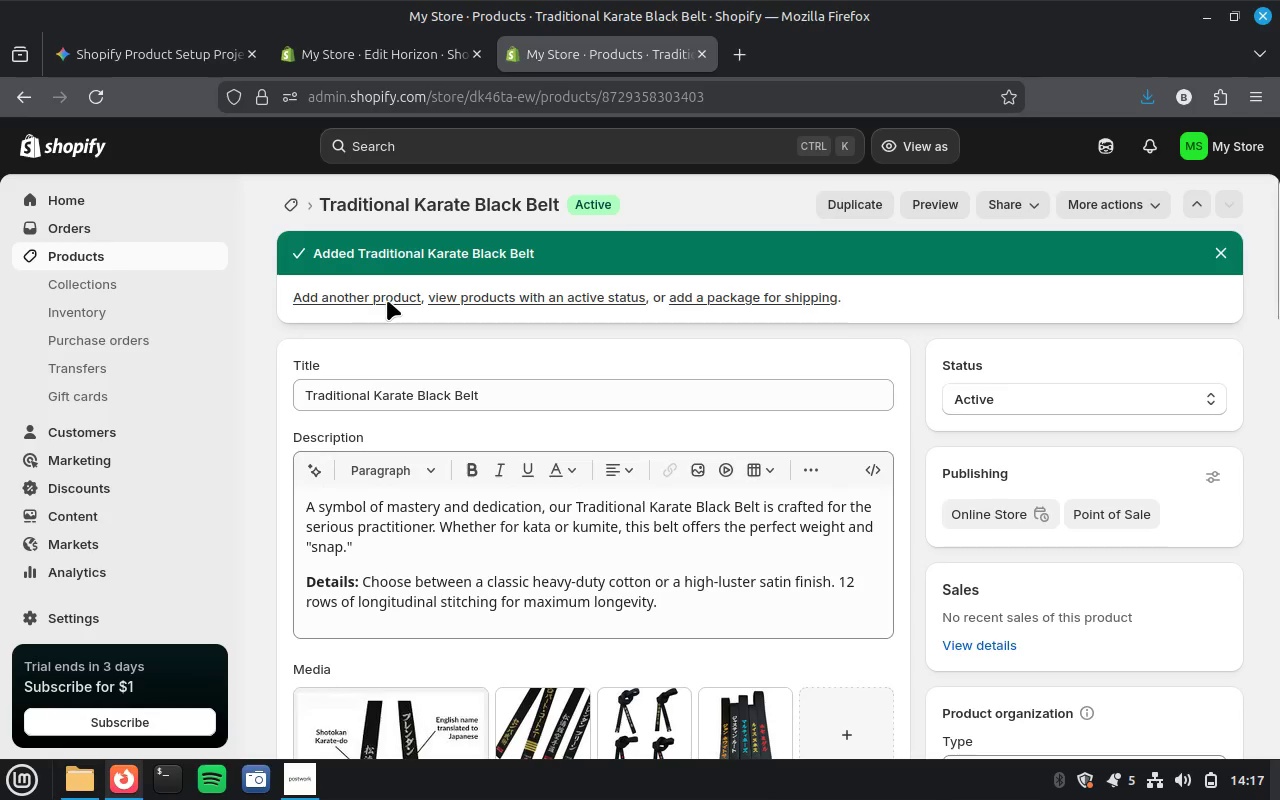 
wait(7.11)
 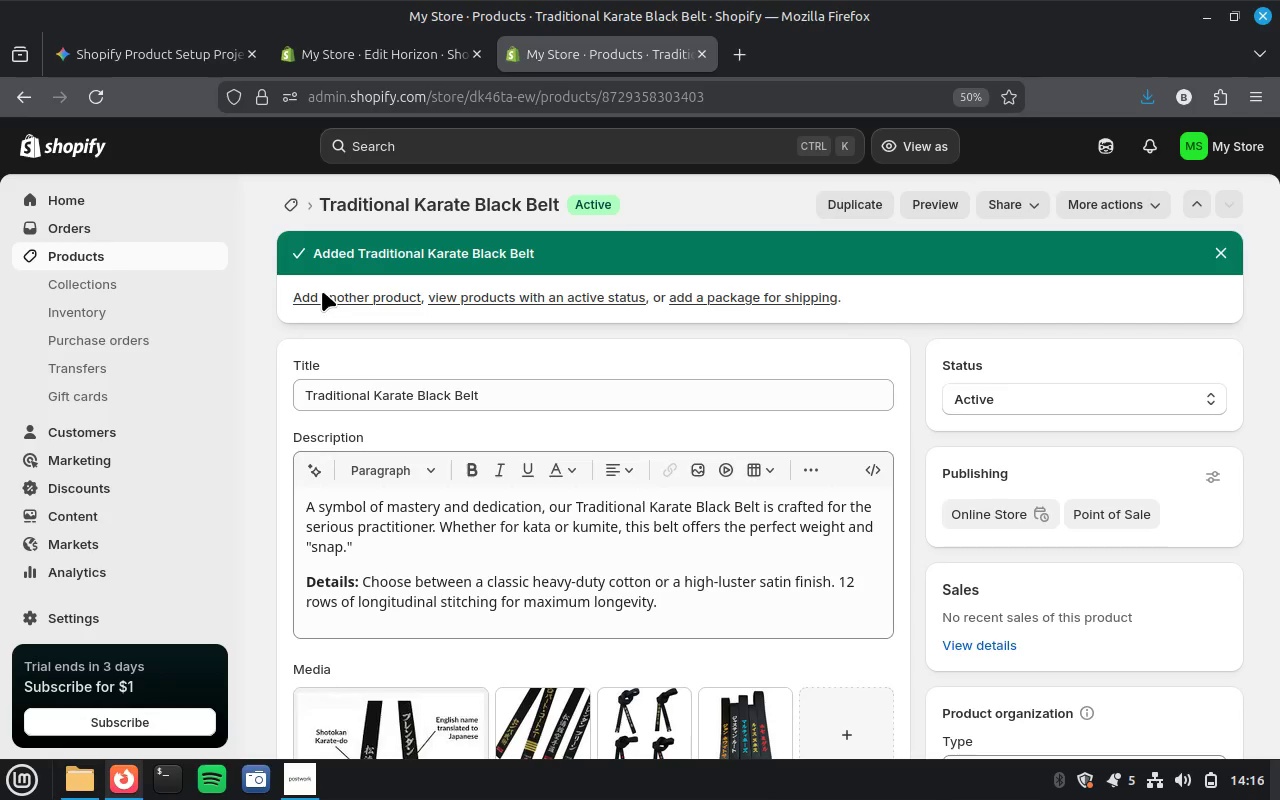 
left_click([385, 293])
 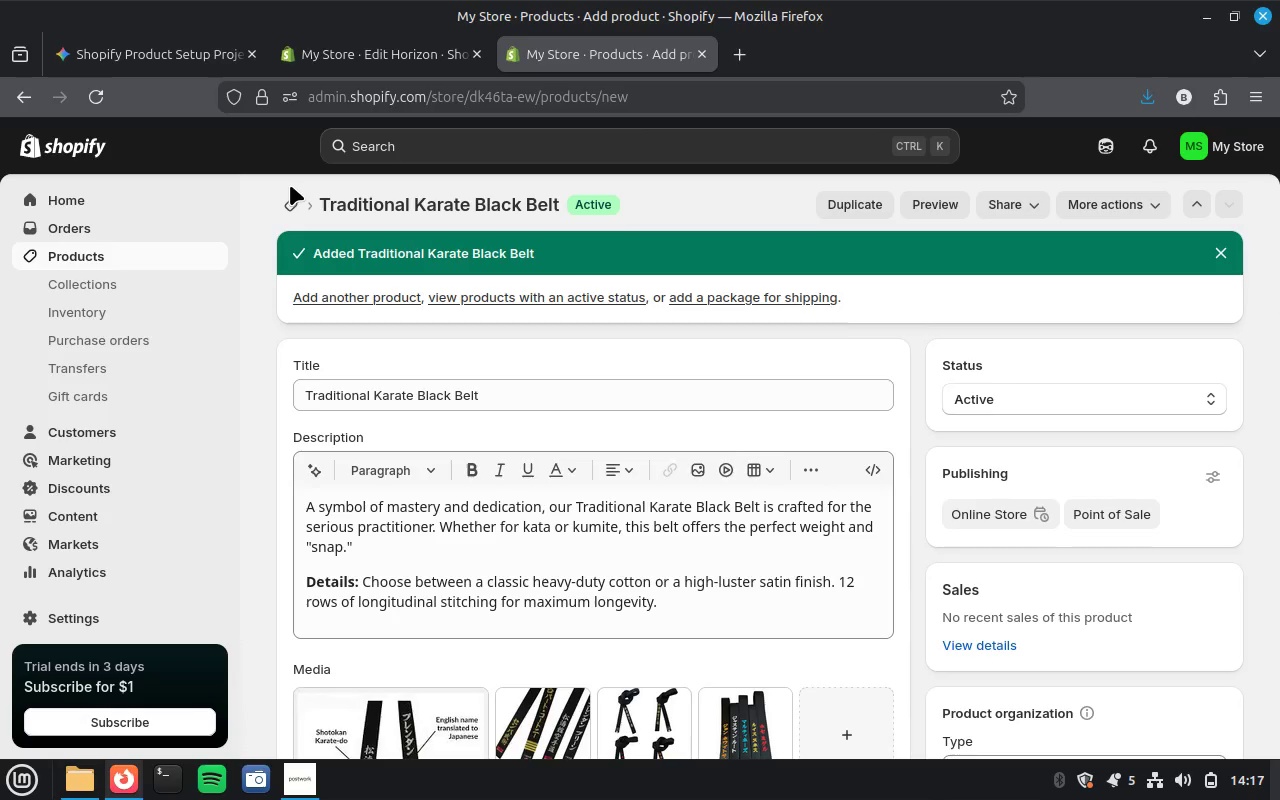 
wait(15.41)
 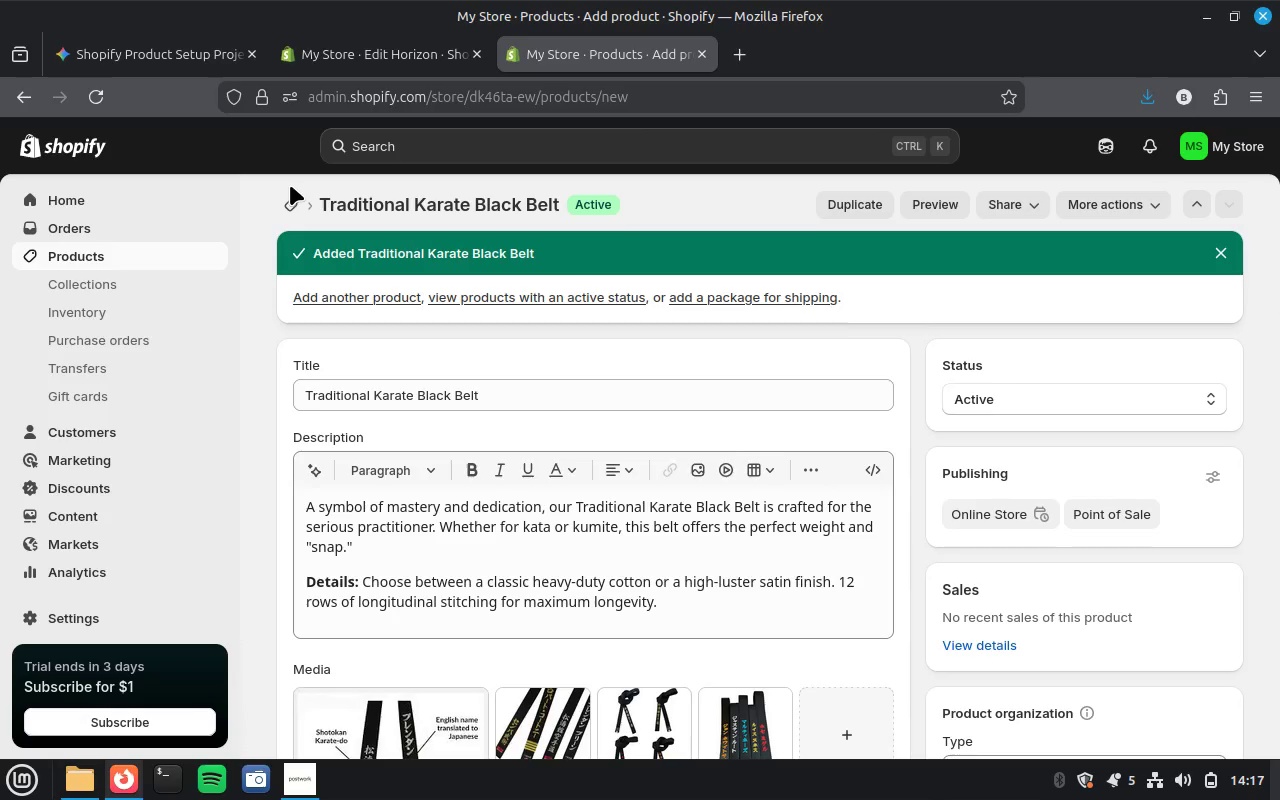 
left_click([303, 776])